 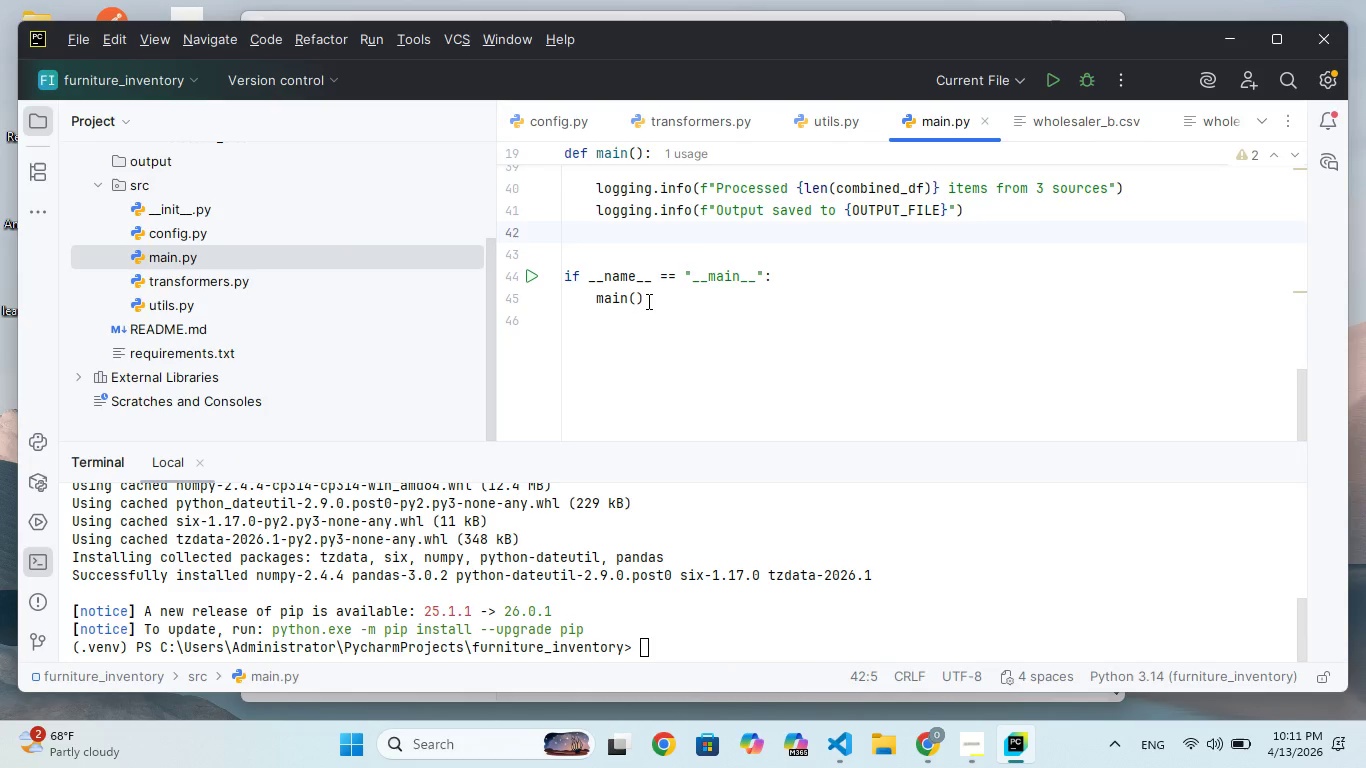 
left_click([648, 301])
 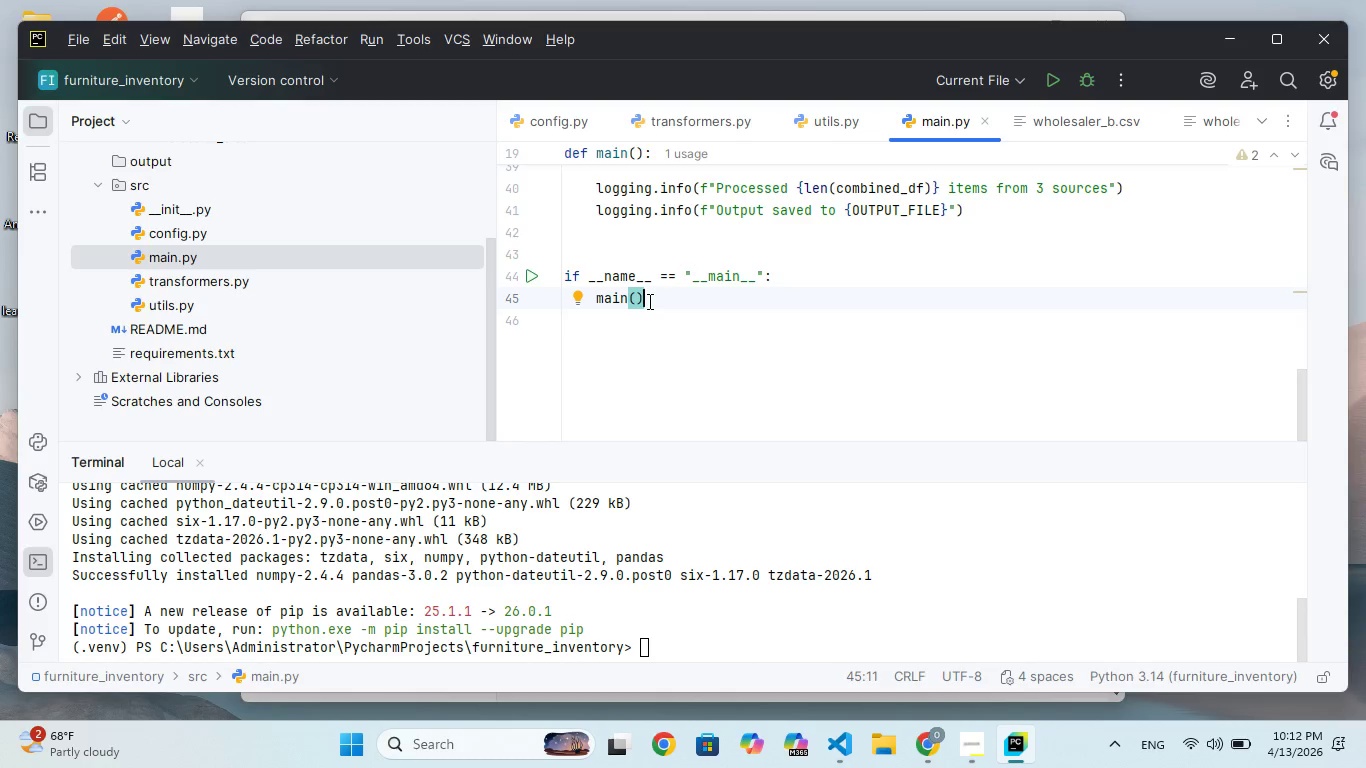 
wait(19.16)
 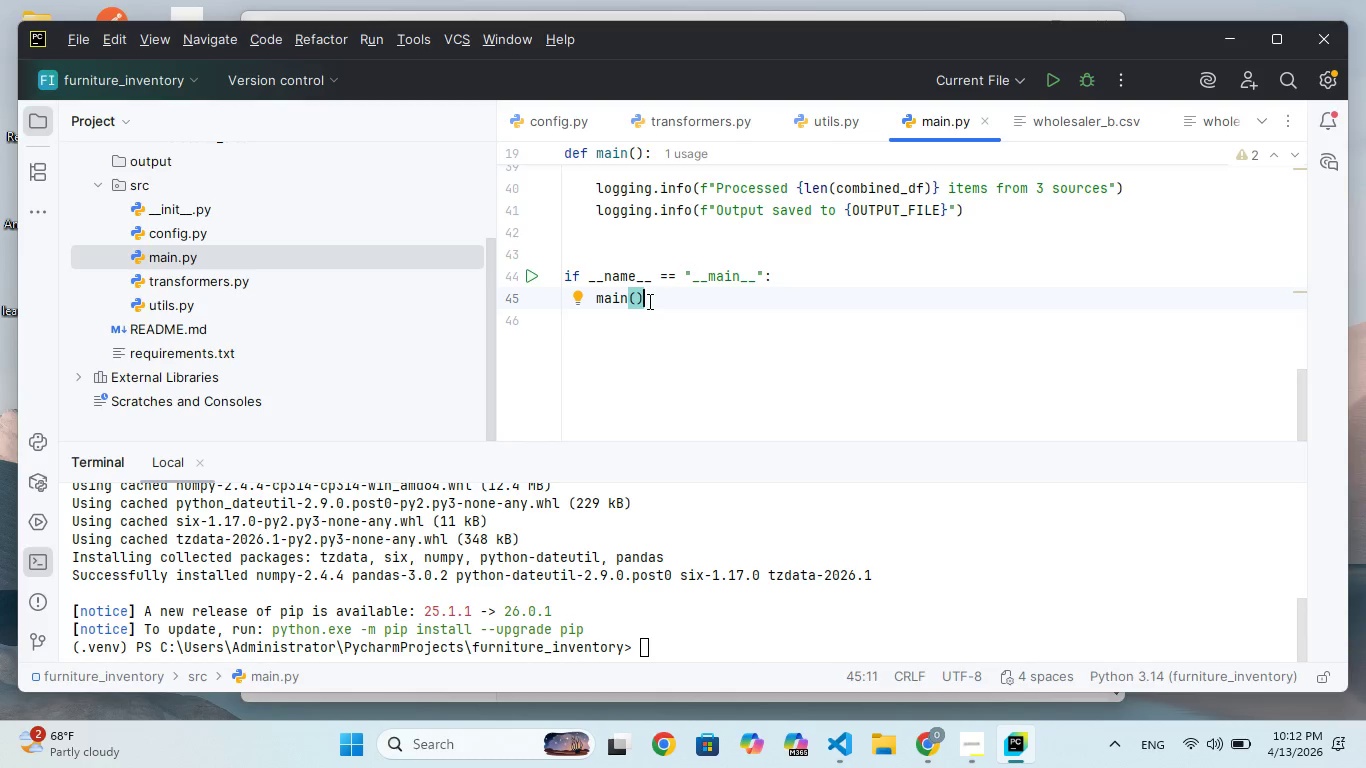 
double_click([290, 233])
 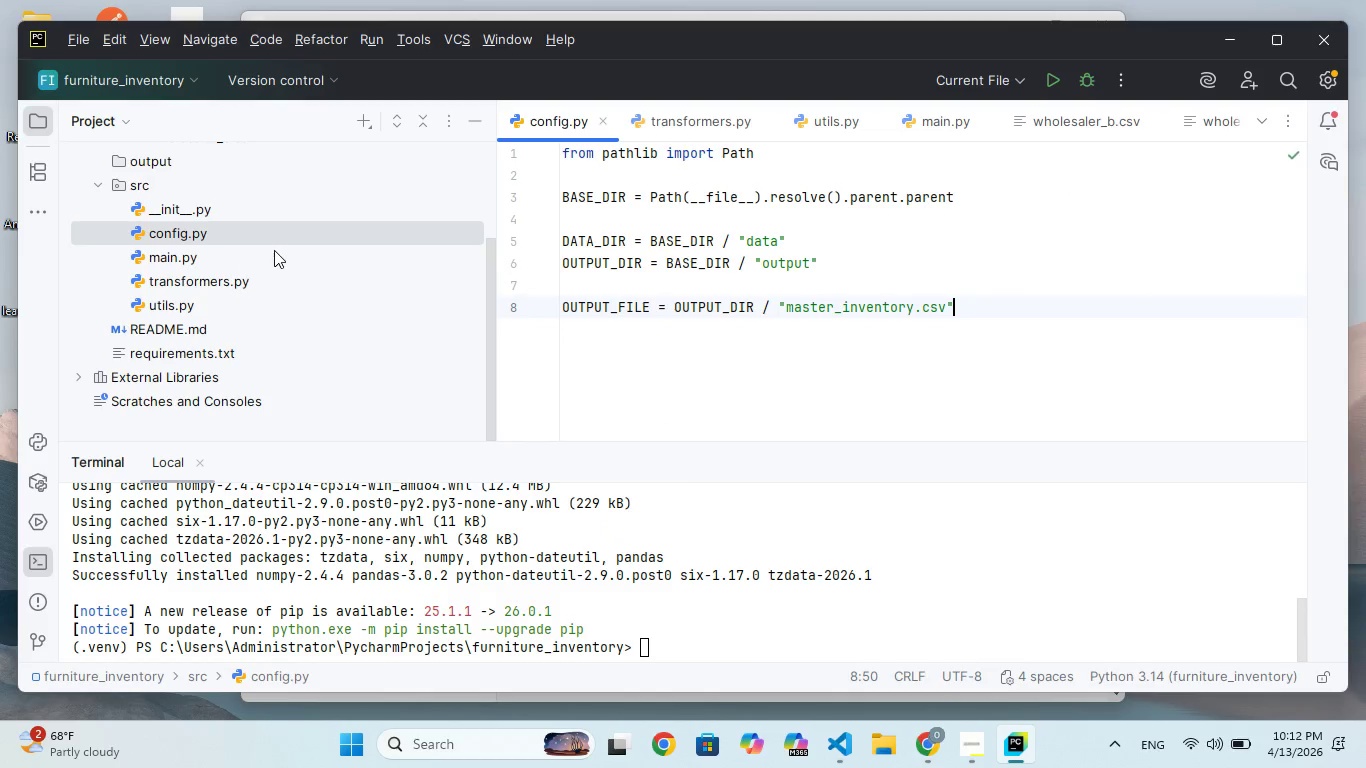 
left_click([274, 251])
 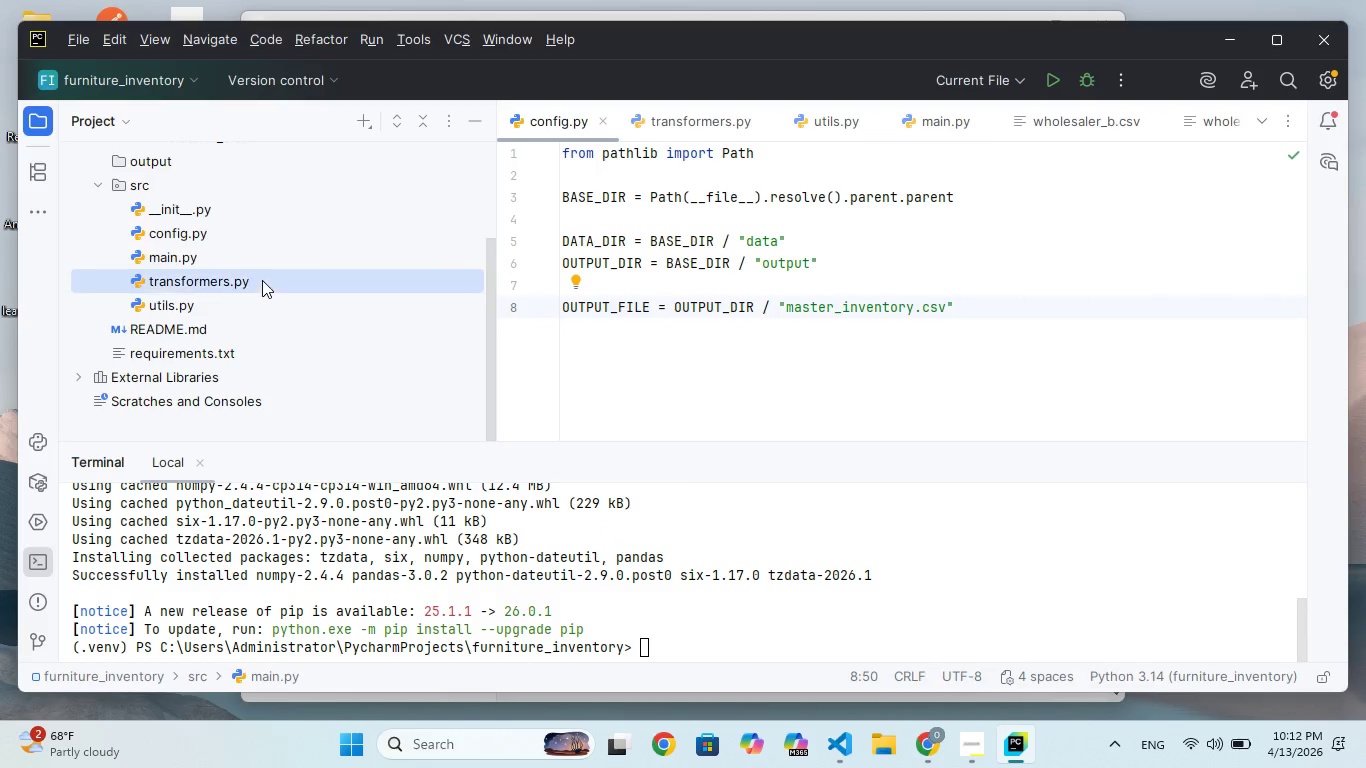 
double_click([262, 280])
 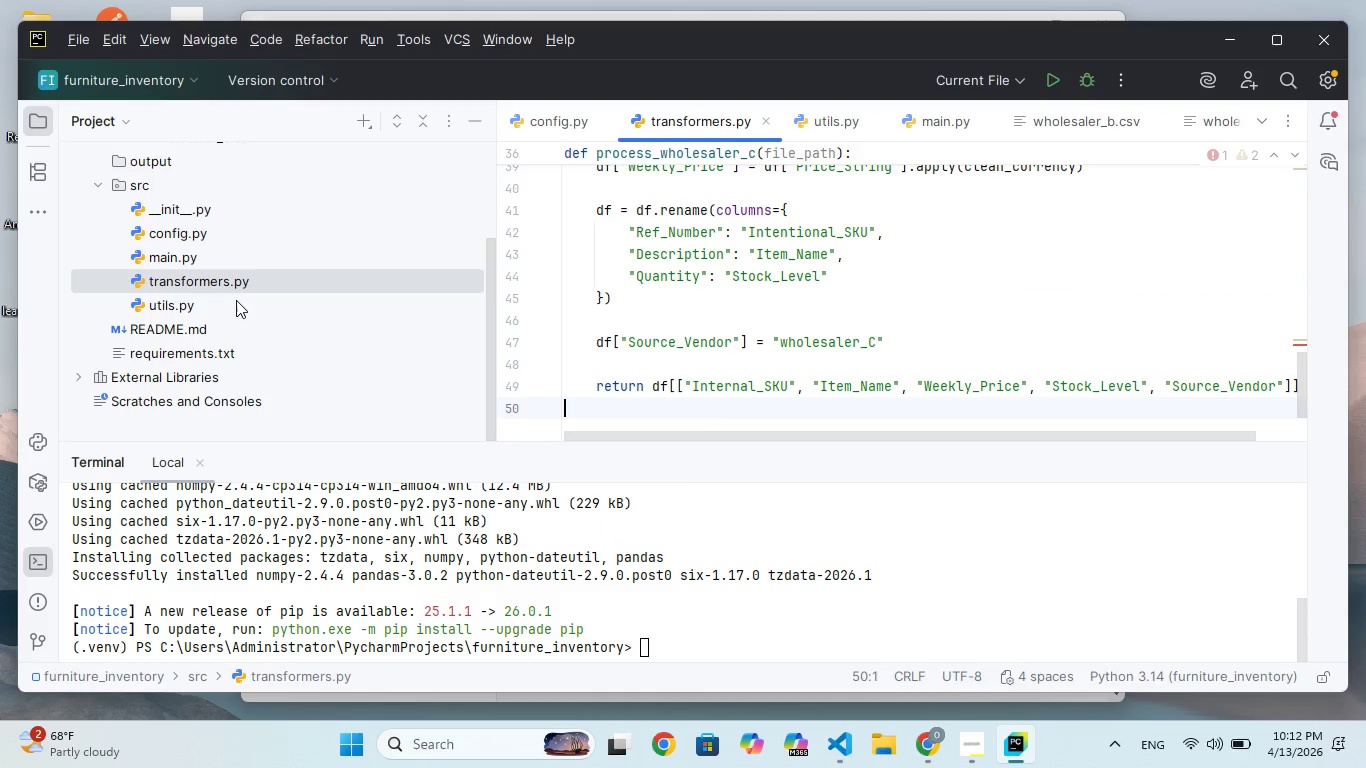 
left_click([236, 301])
 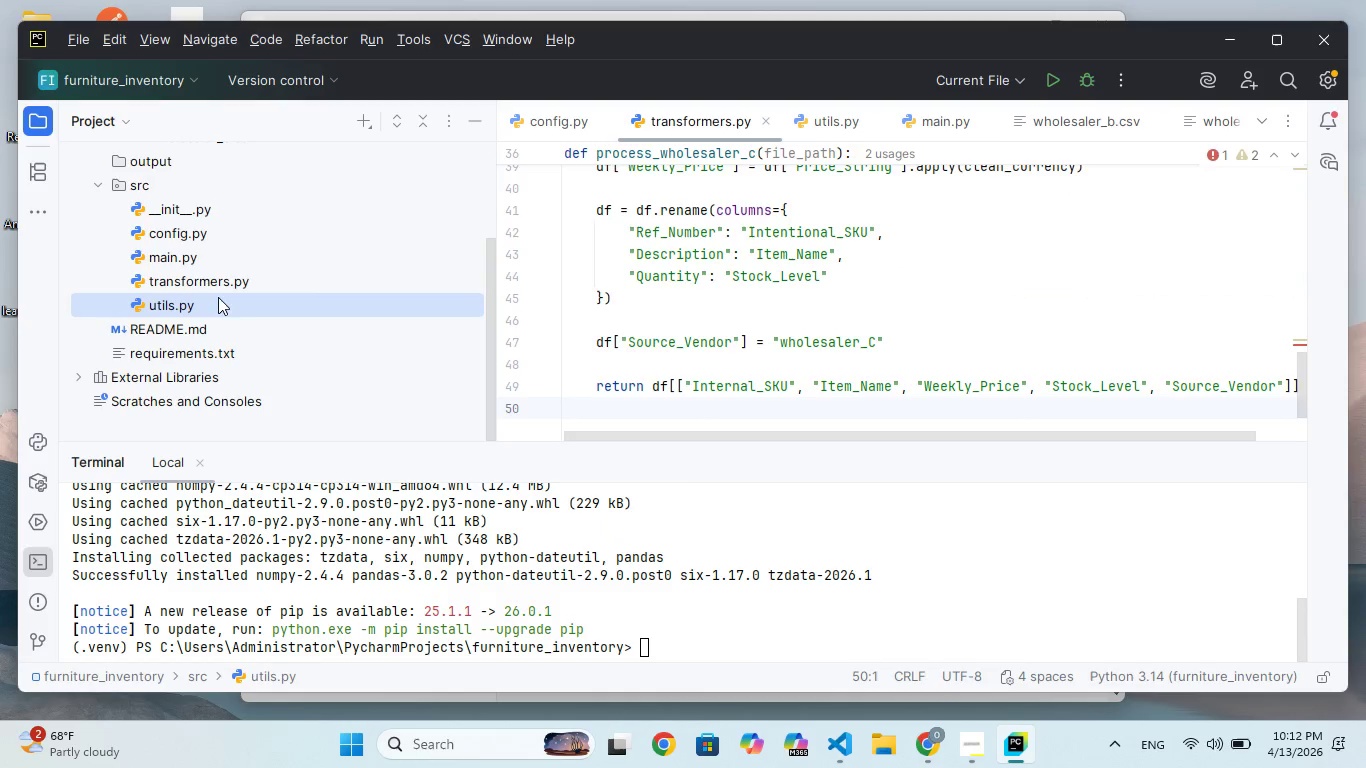 
double_click([224, 285])
 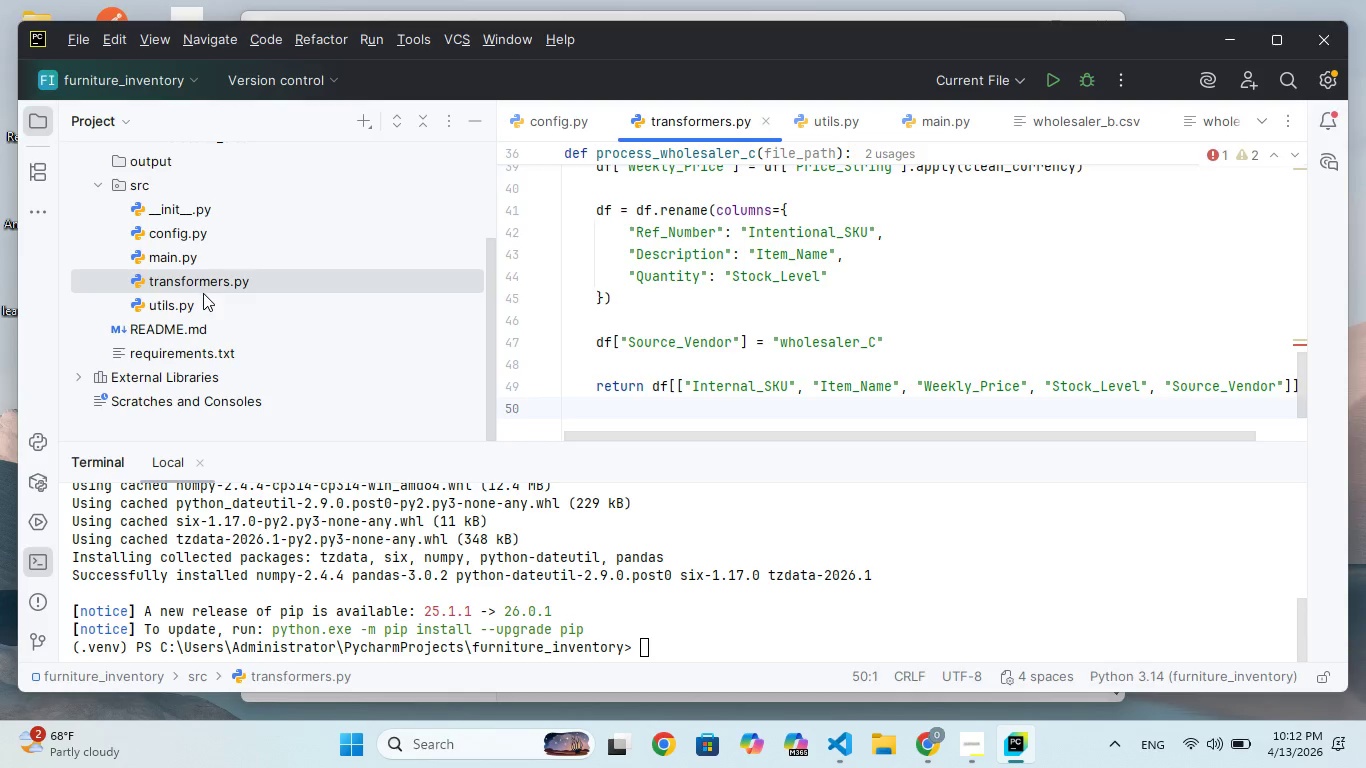 
double_click([203, 294])
 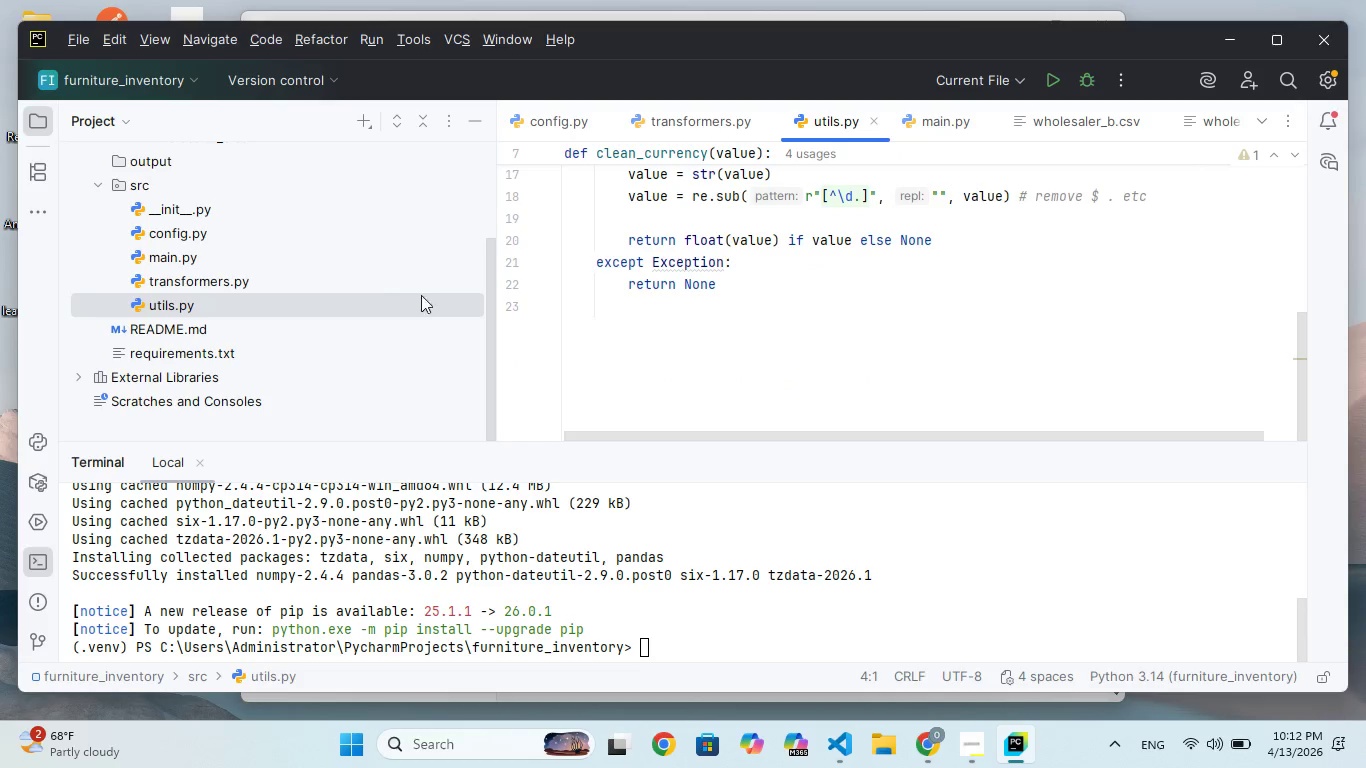 
scroll: coordinate [704, 298], scroll_direction: up, amount: 172.0
 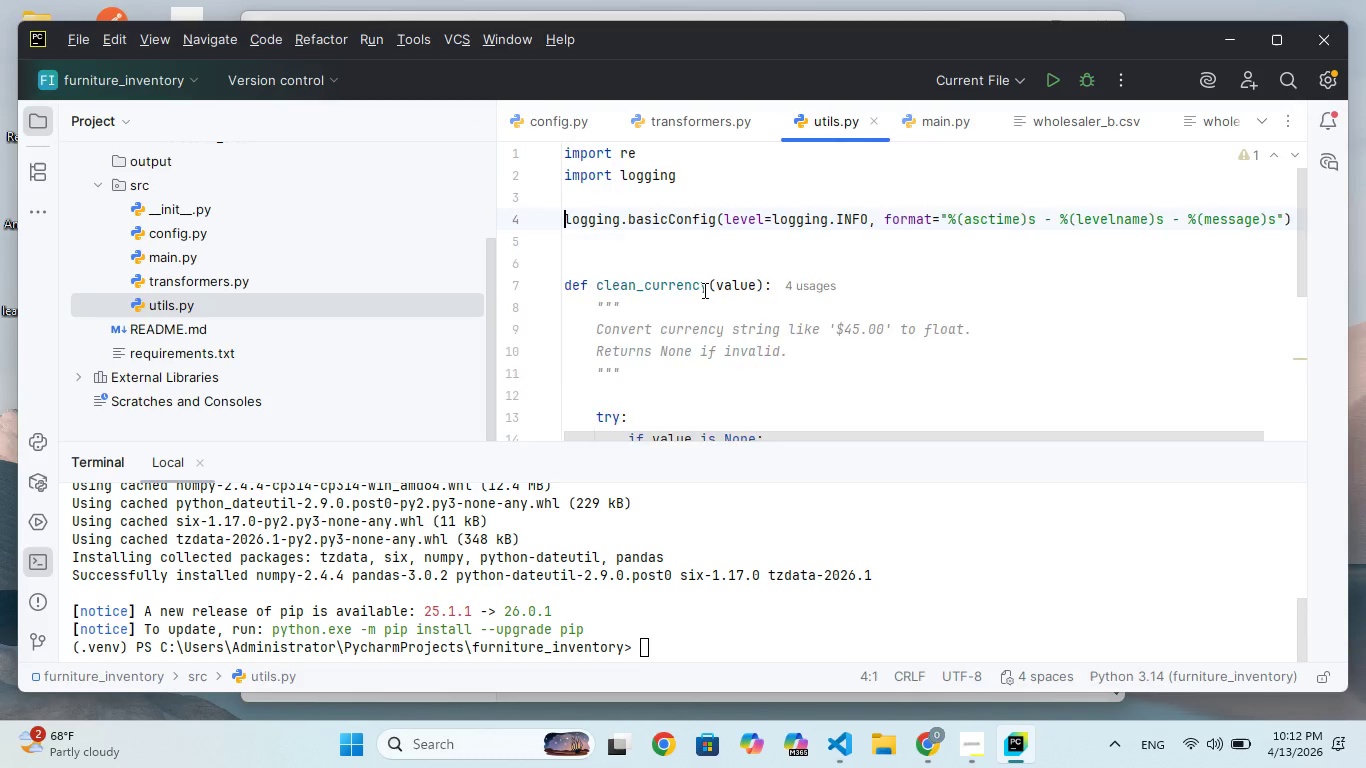 
scroll: coordinate [703, 290], scroll_direction: down, amount: 89.0
 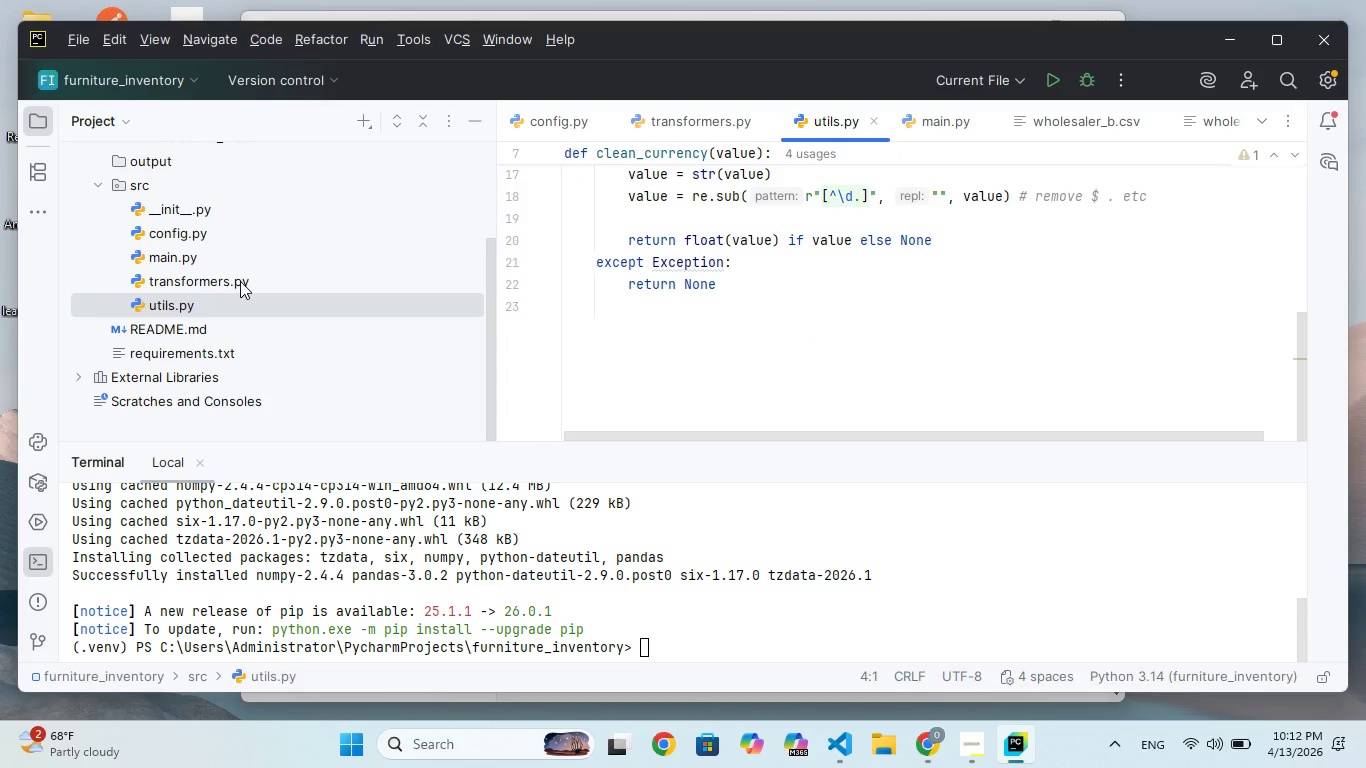 
double_click([240, 281])
 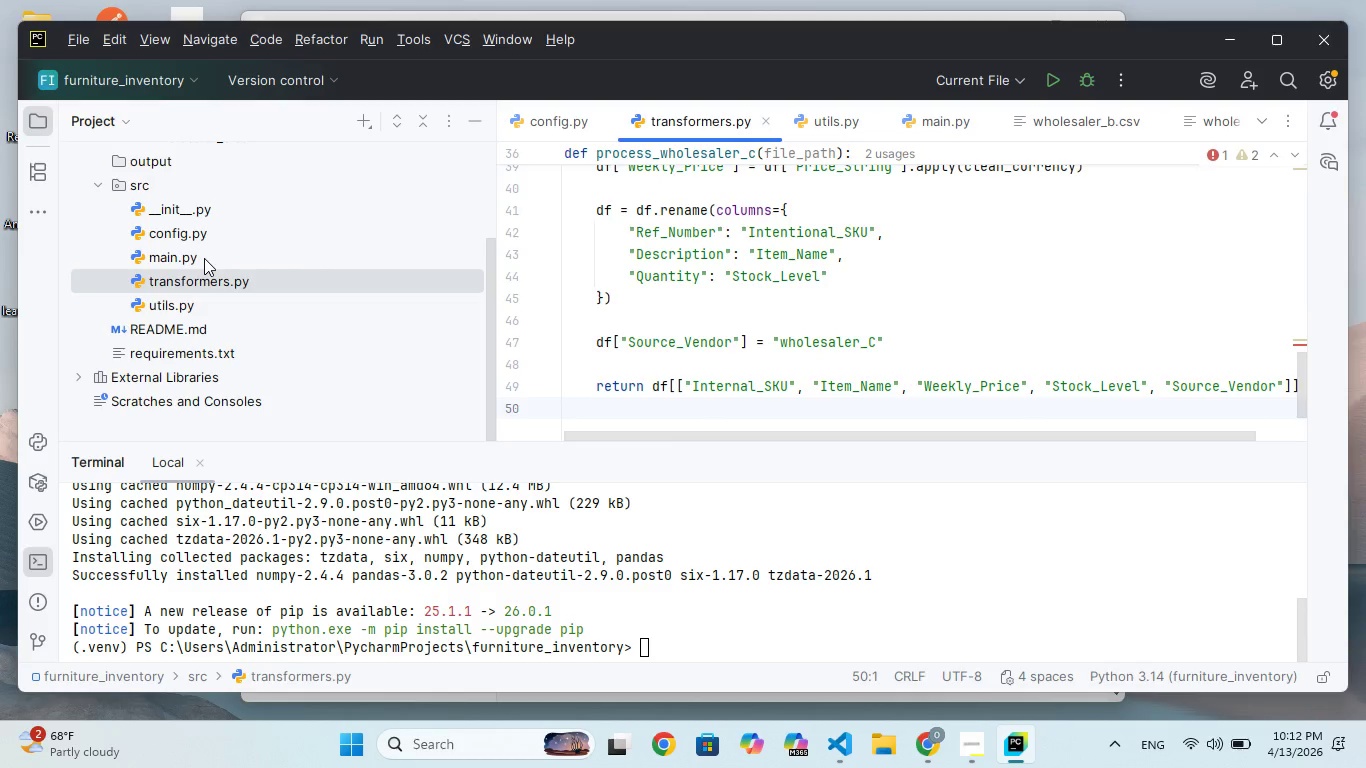 
double_click([205, 258])
 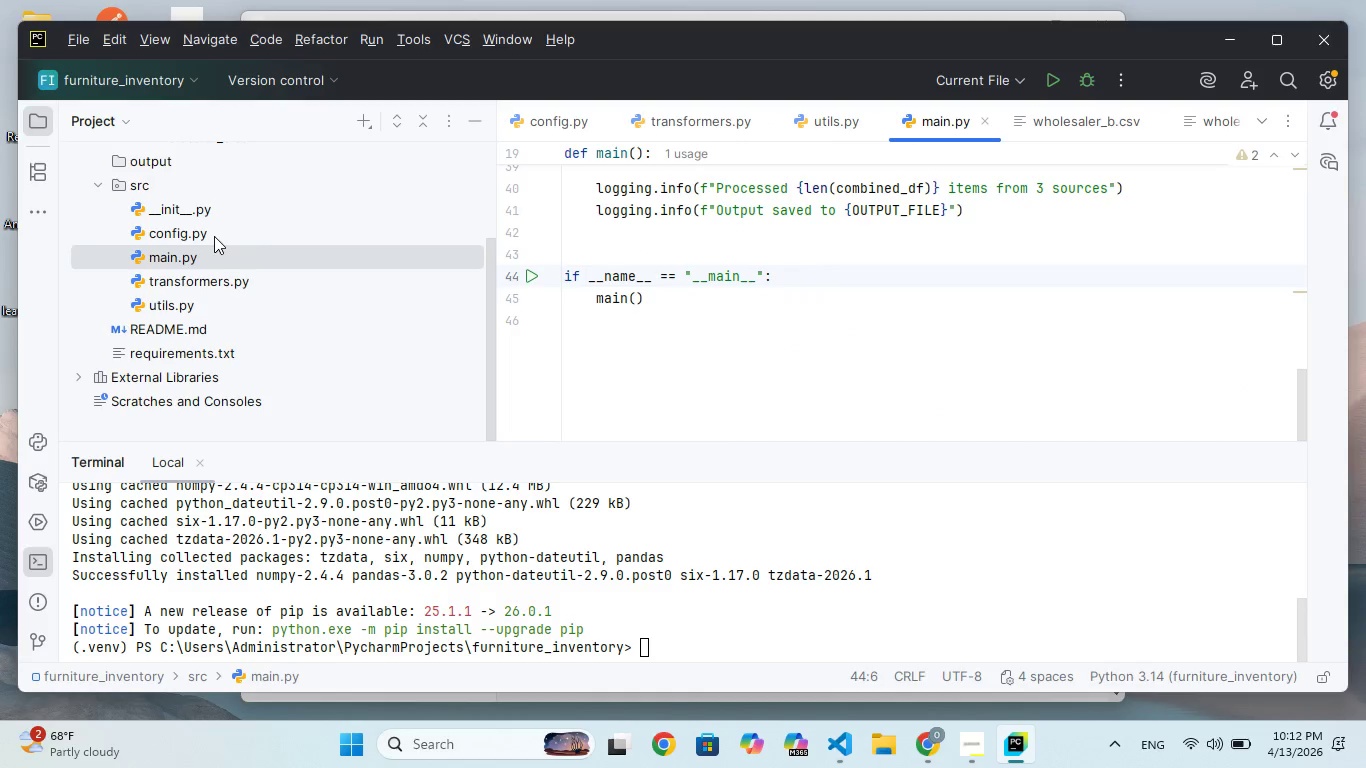 
double_click([214, 236])
 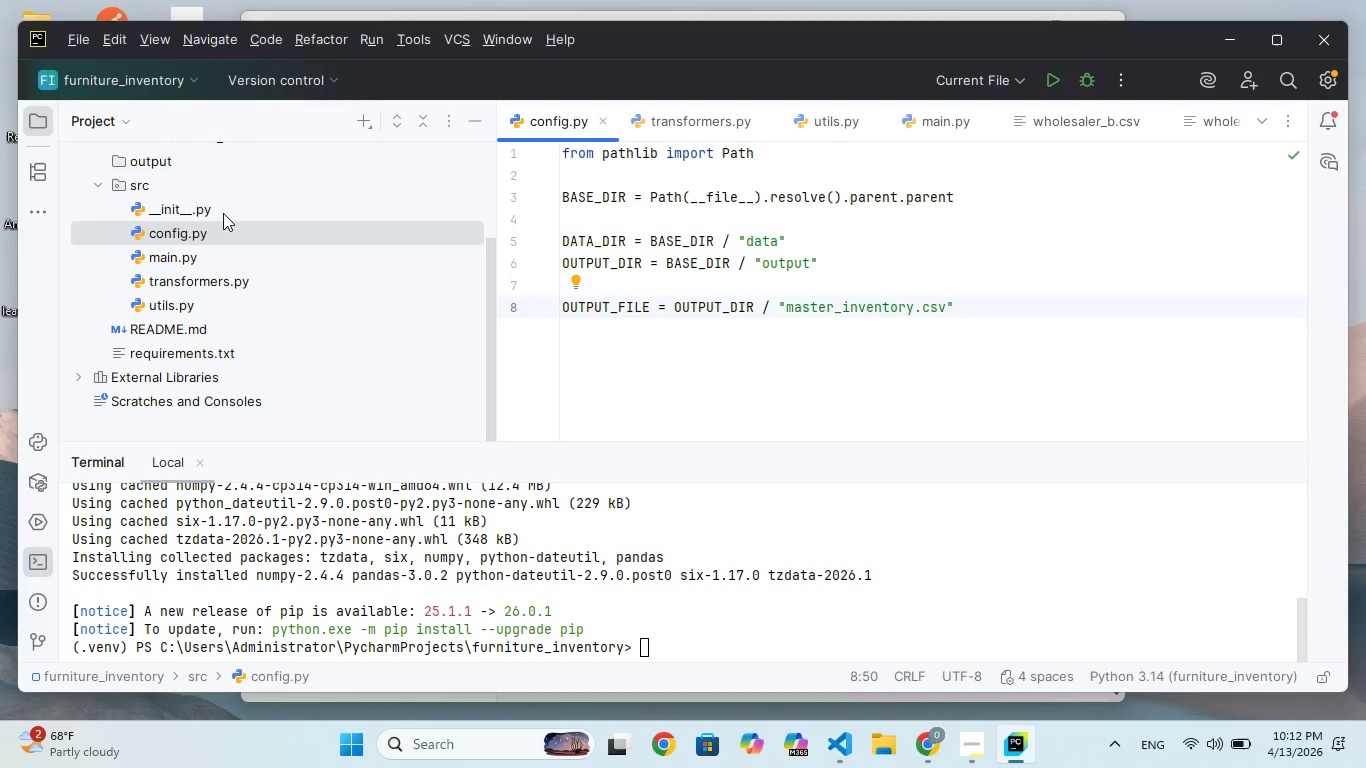 
wait(31.42)
 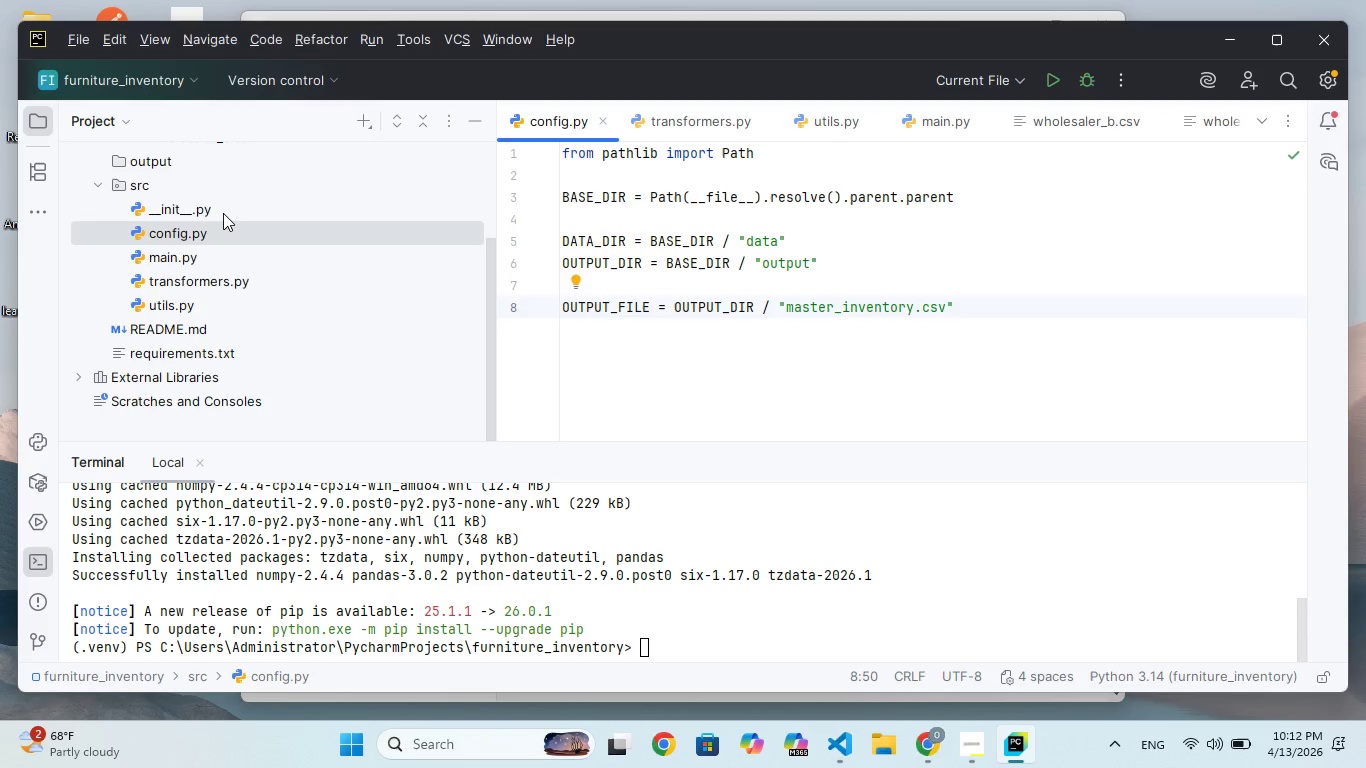 
left_click([756, 641])
 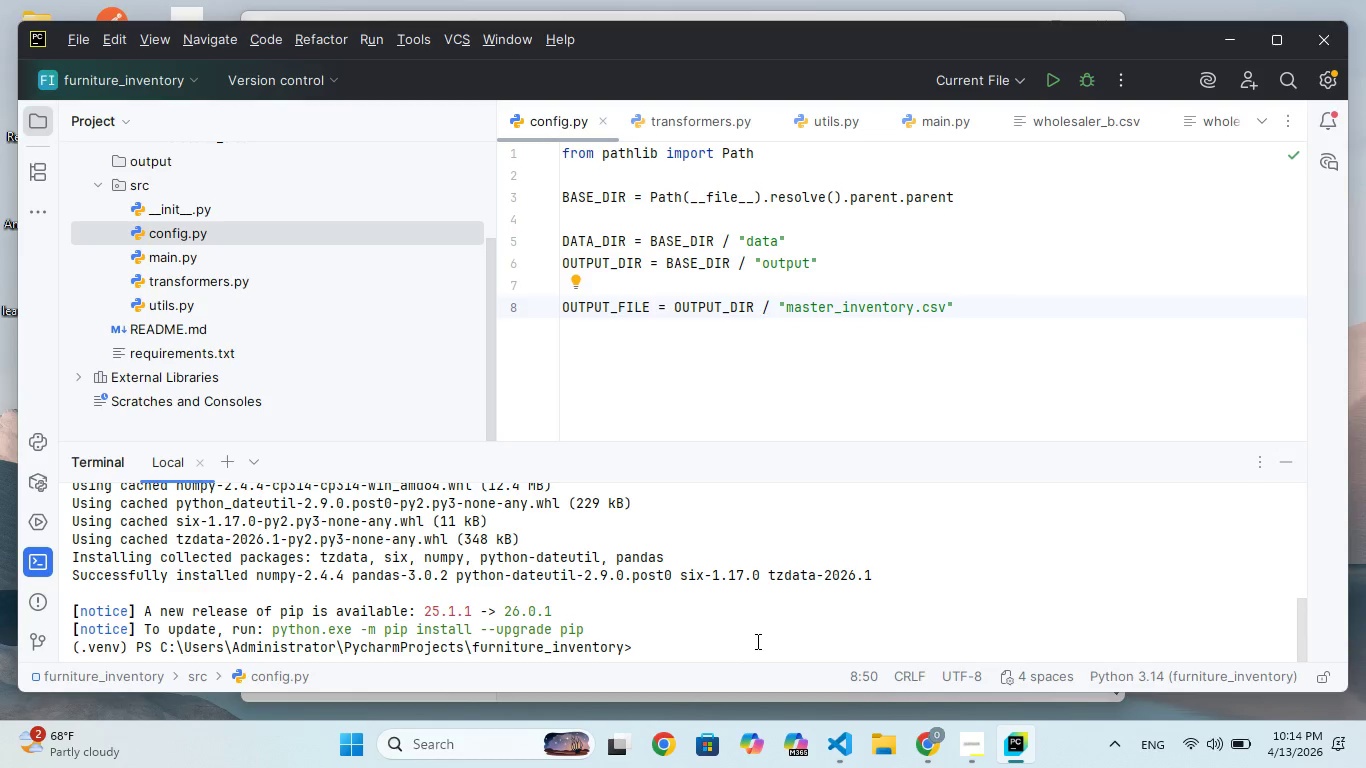 
wait(82.89)
 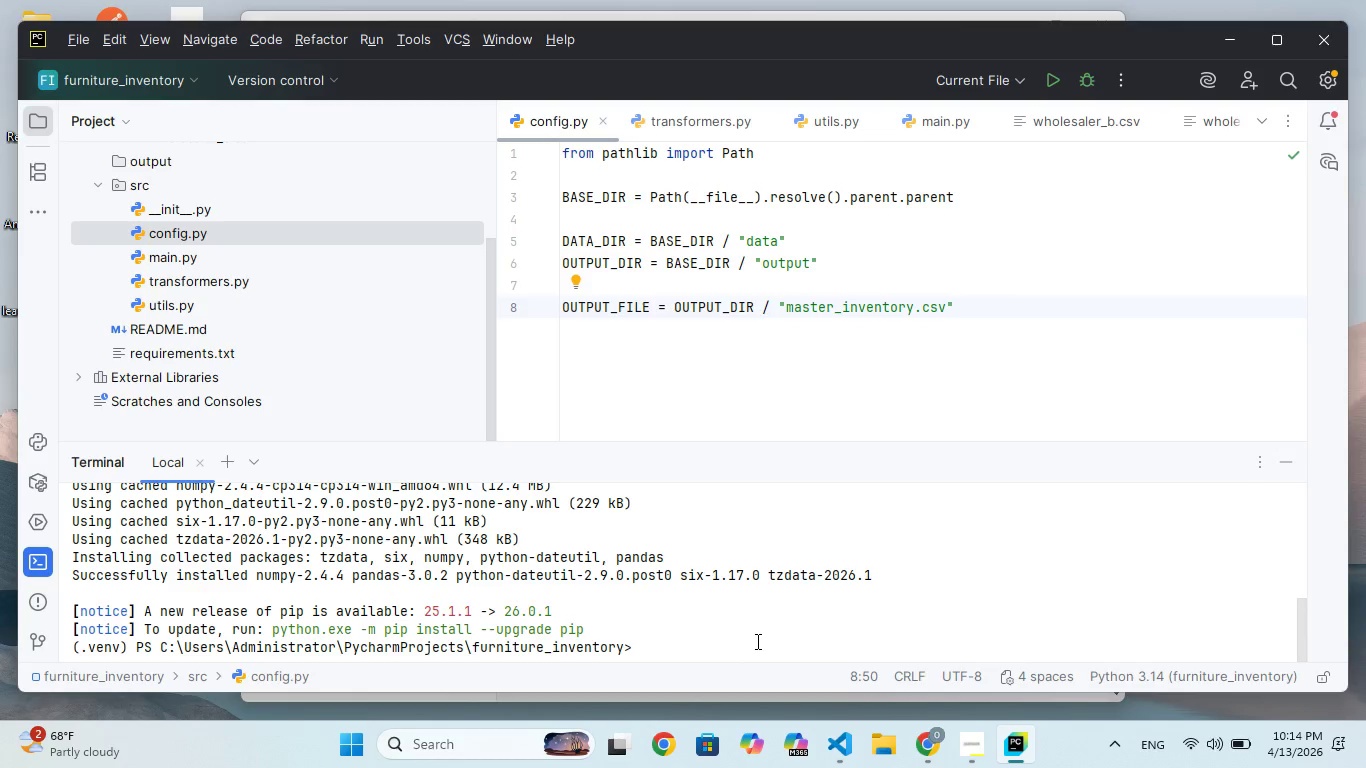 
type(pyhon rc/min.py)
 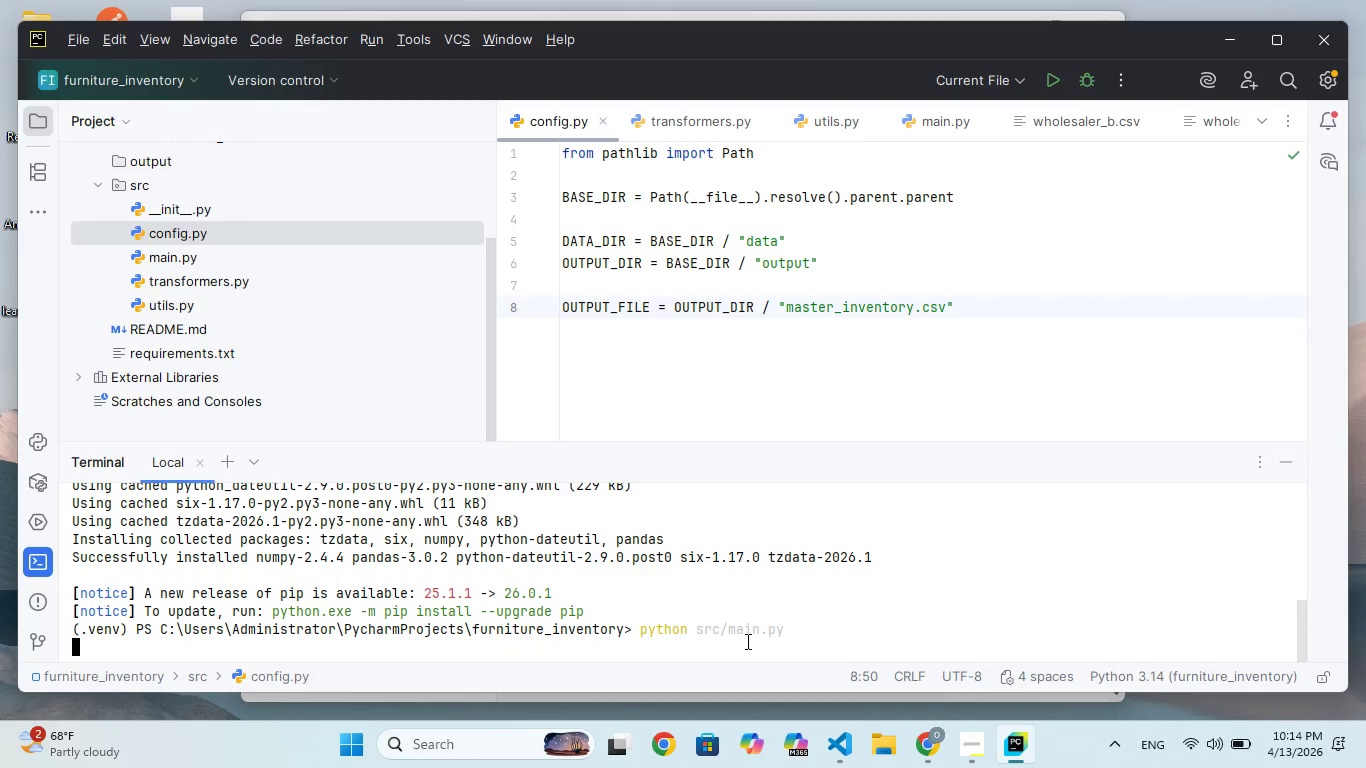 
hold_key(key=T, duration=0.42)
 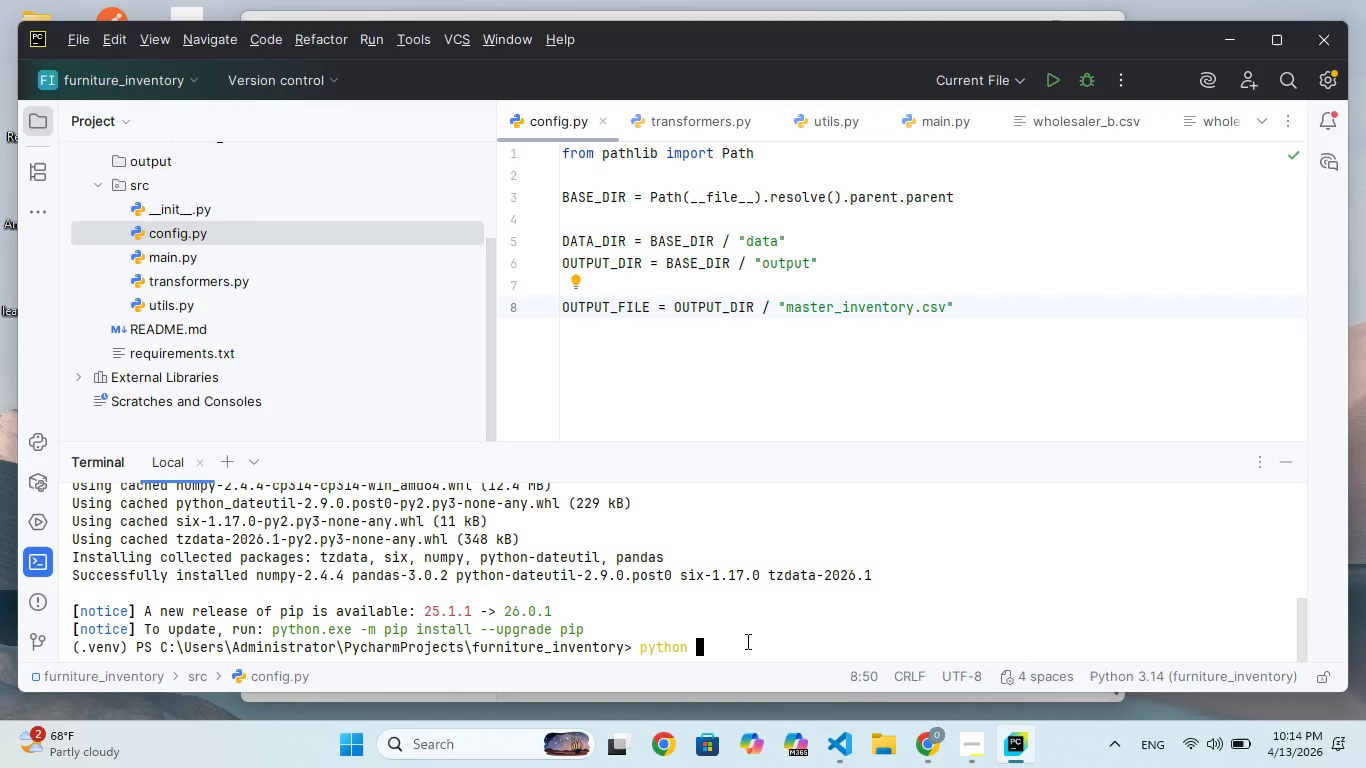 
hold_key(key=S, duration=0.33)
 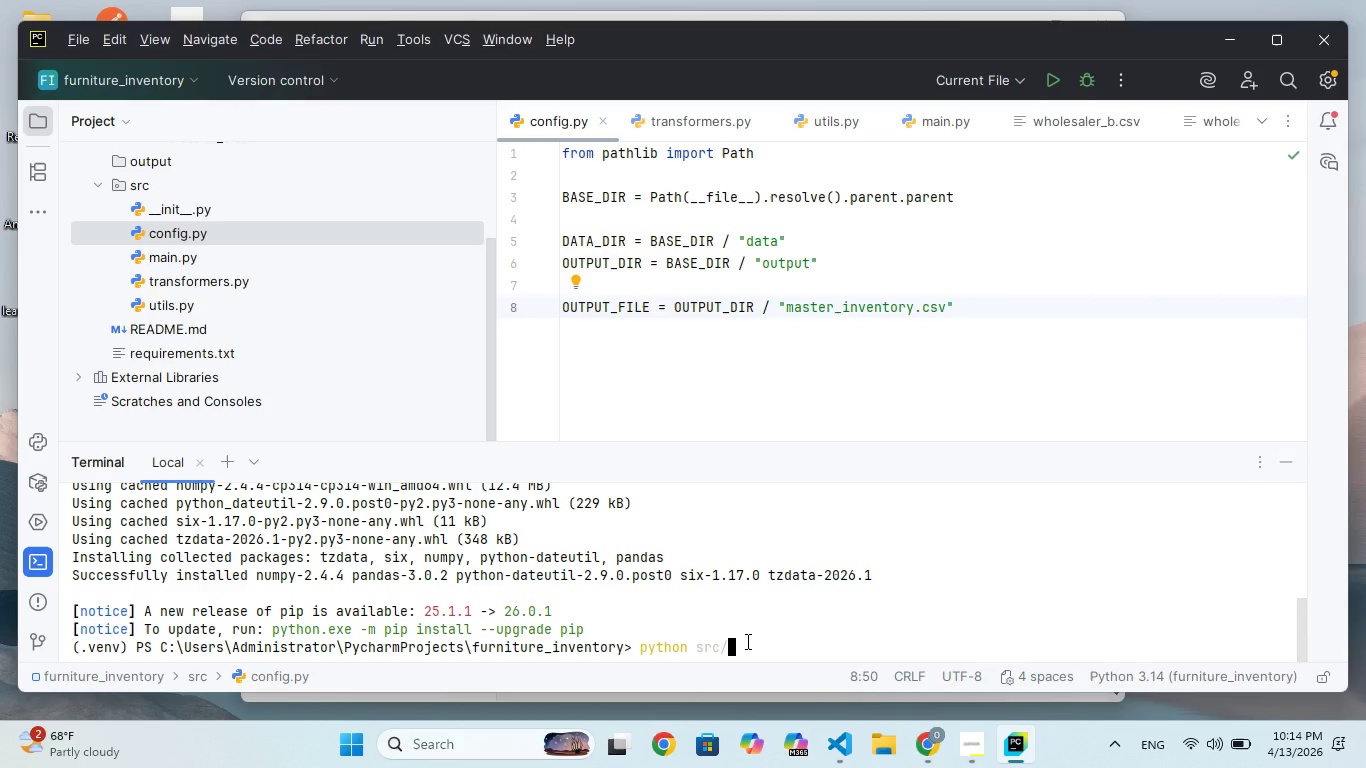 
hold_key(key=A, duration=0.39)
 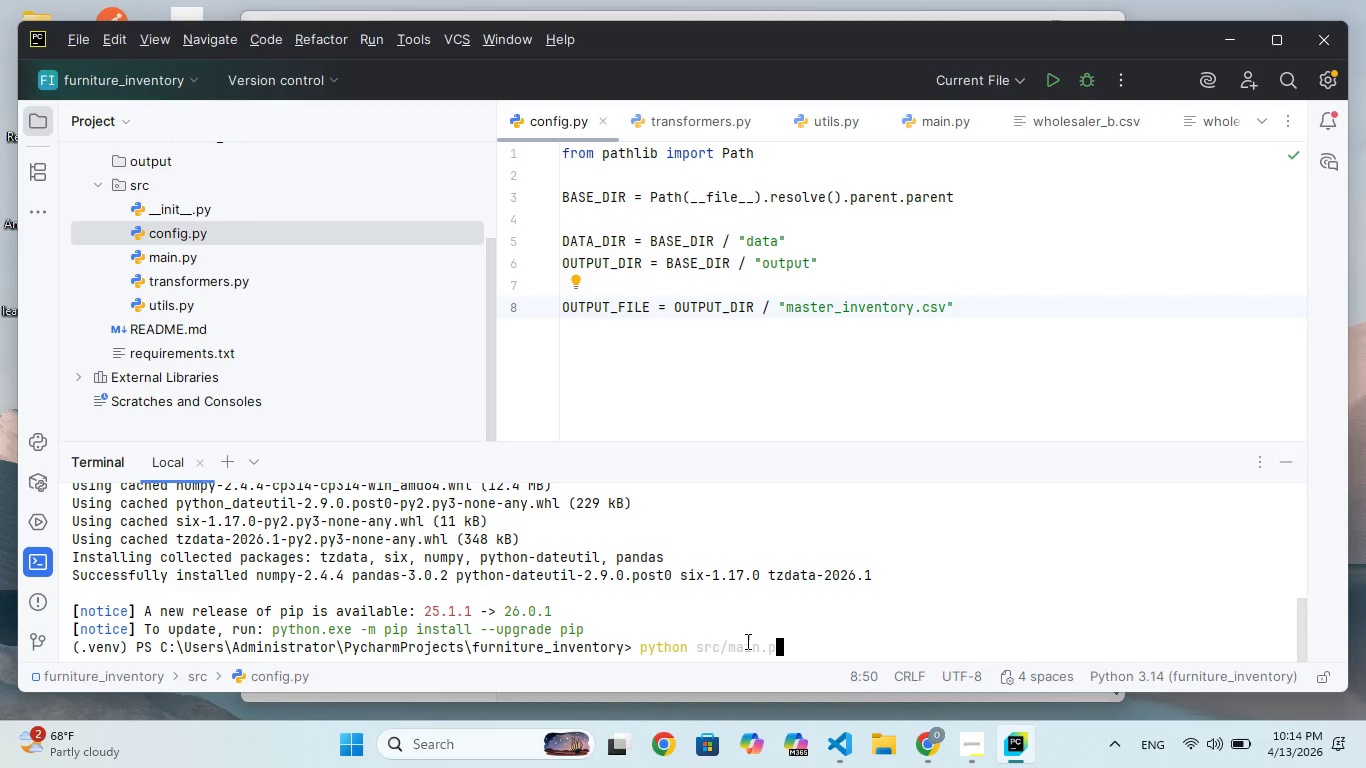 
key(Enter)
 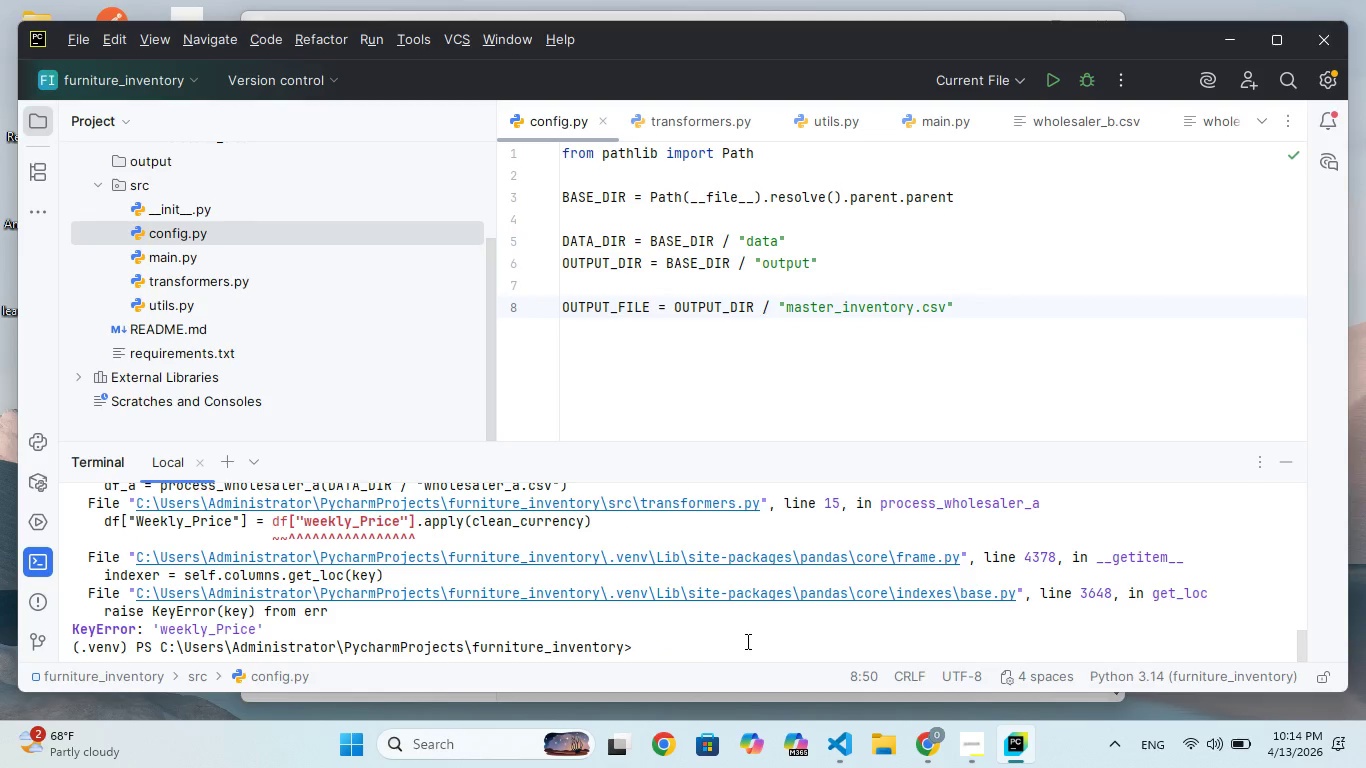 
type(cls)
 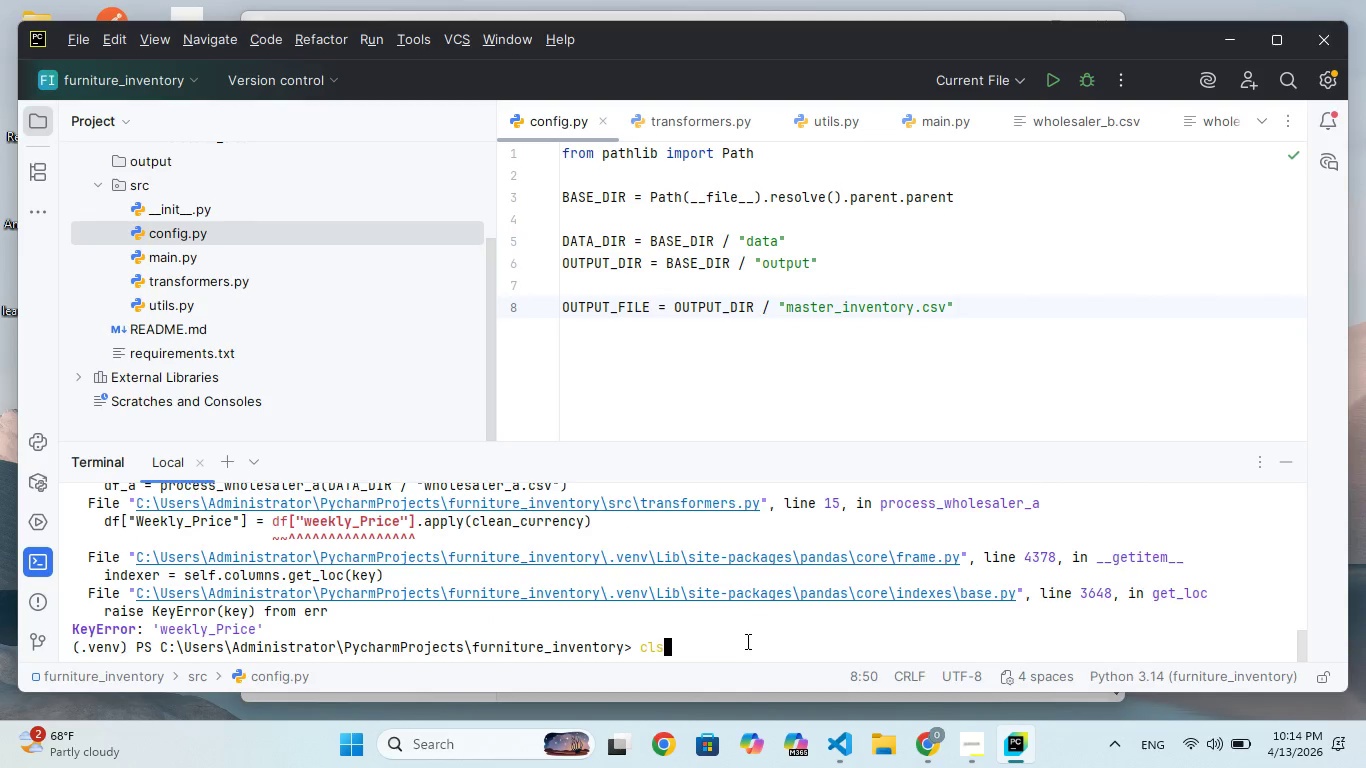 
key(Enter)
 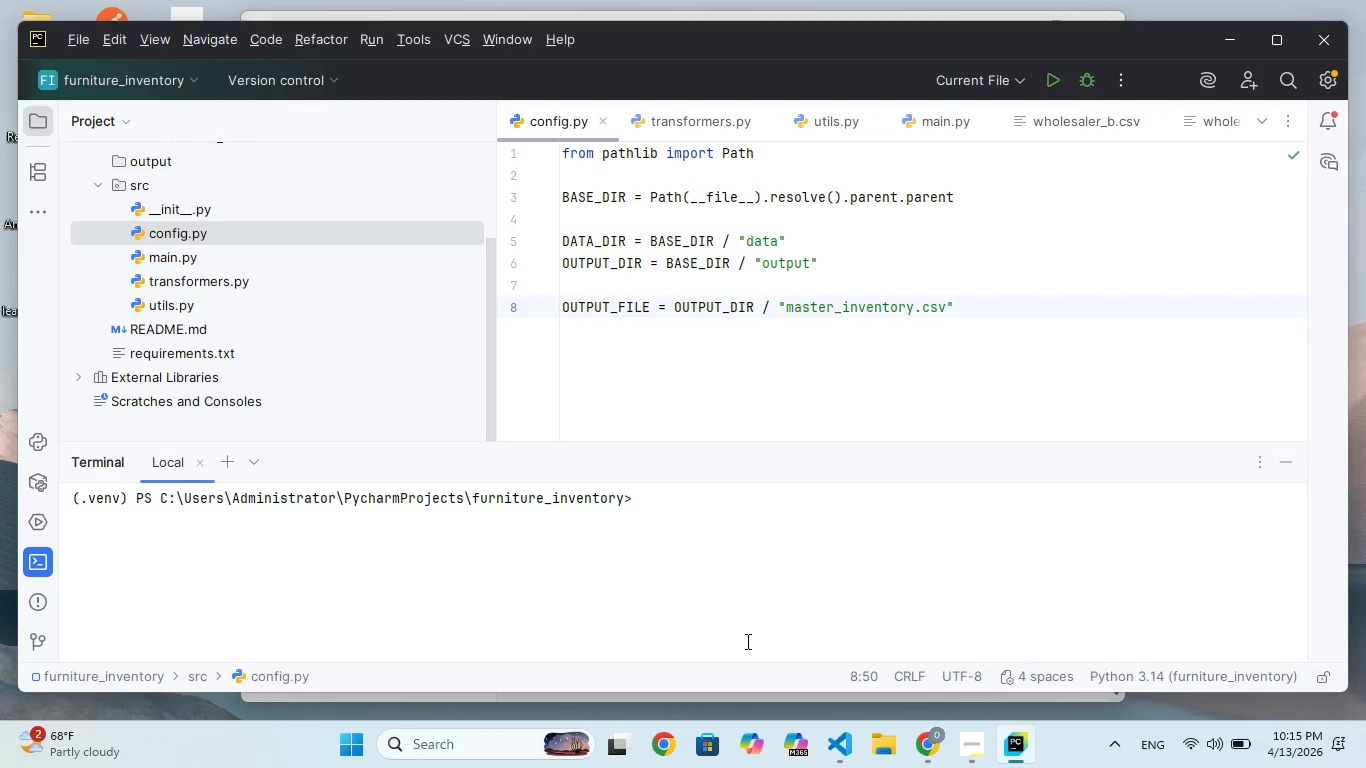 
wait(31.05)
 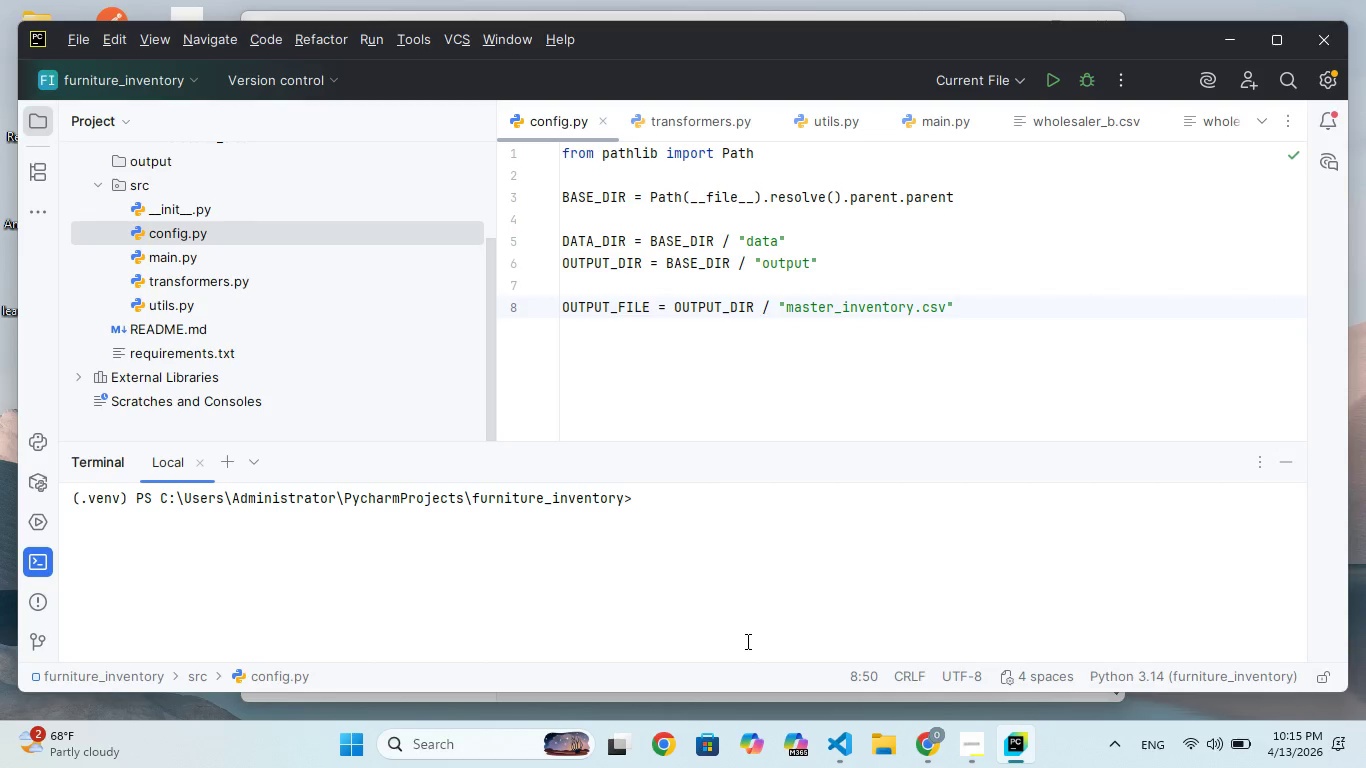 
left_click([758, 363])
 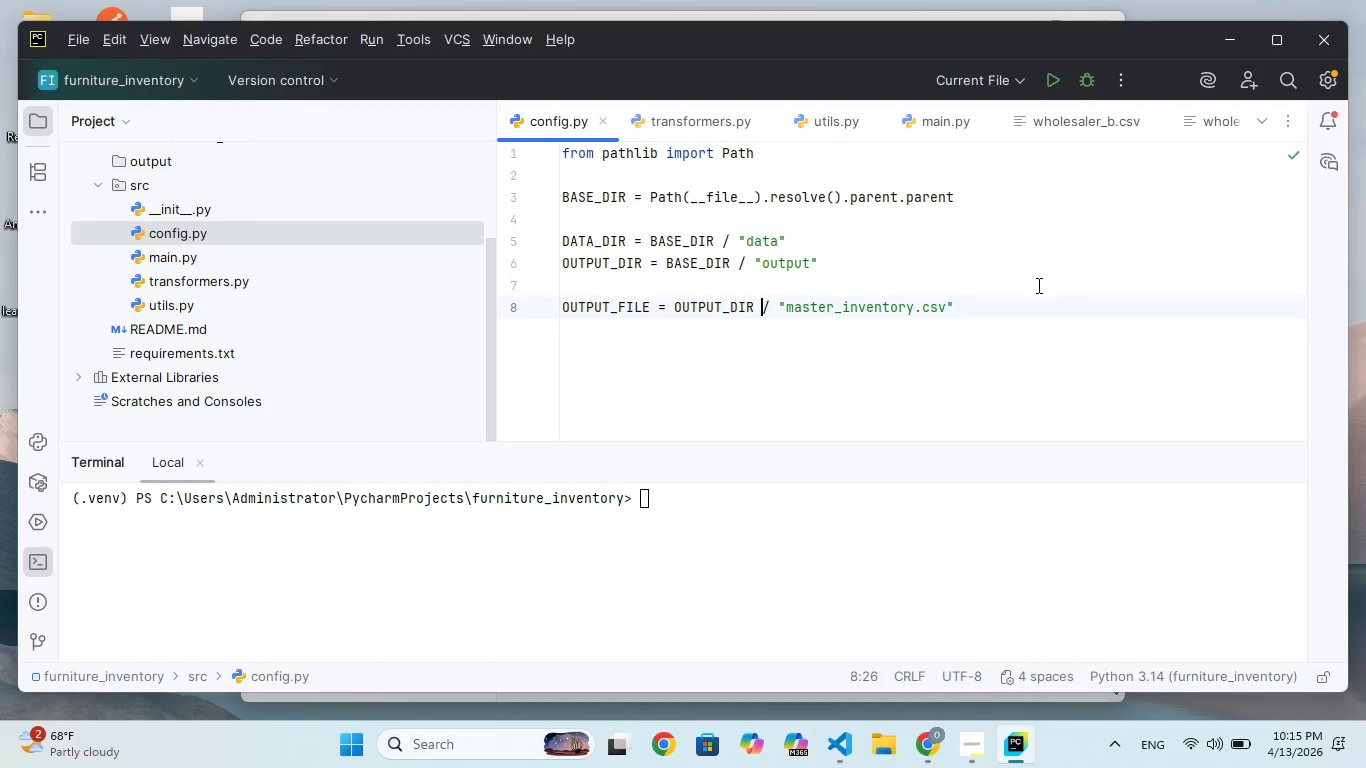 
left_click([979, 319])
 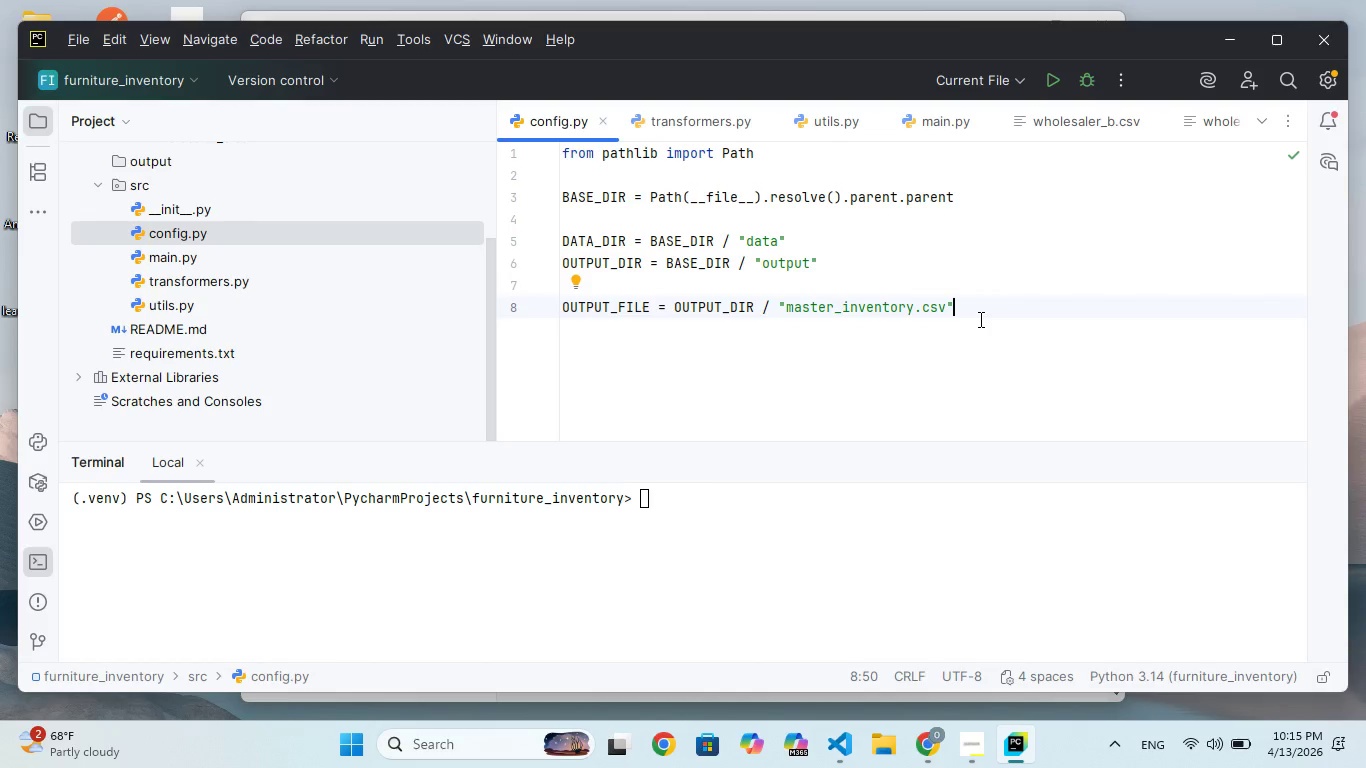 
wait(18.56)
 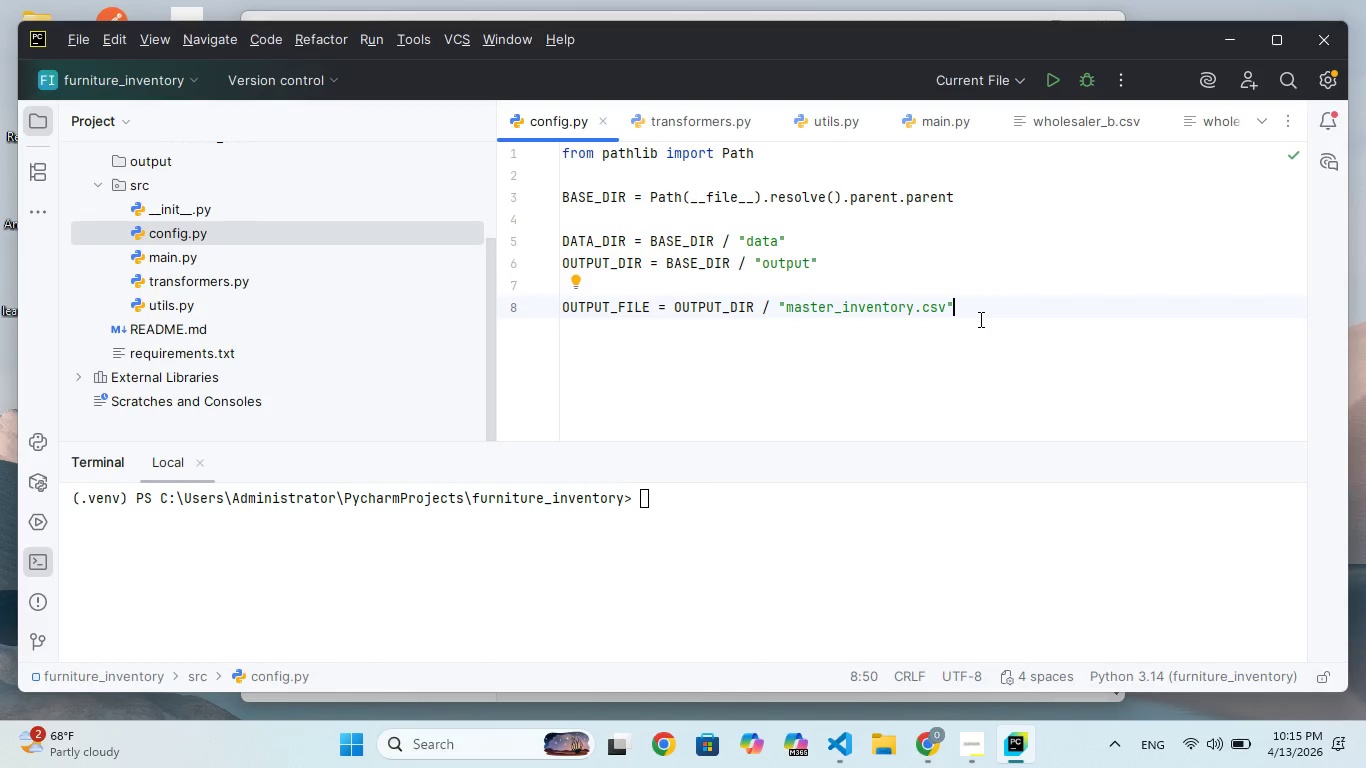 
left_click([836, 278])
 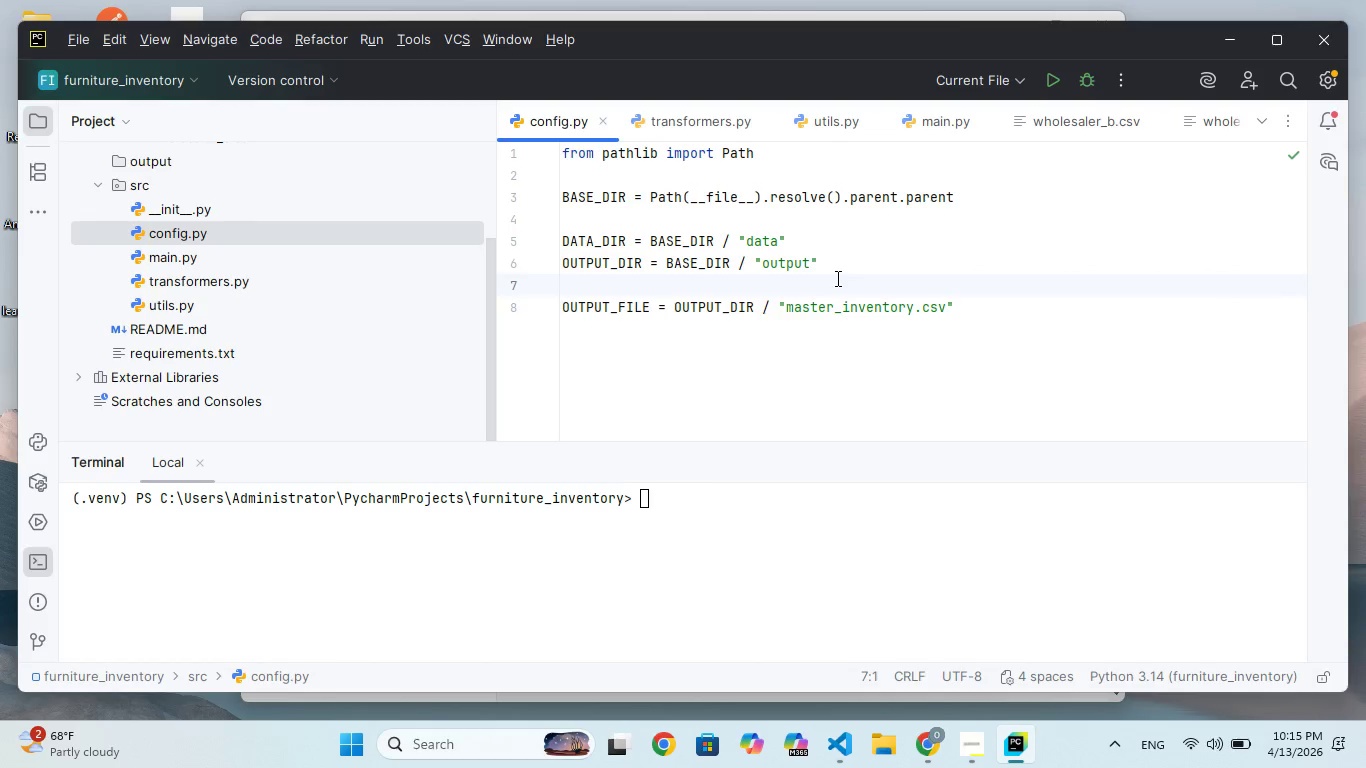 
scroll: coordinate [836, 278], scroll_direction: up, amount: 5.0
 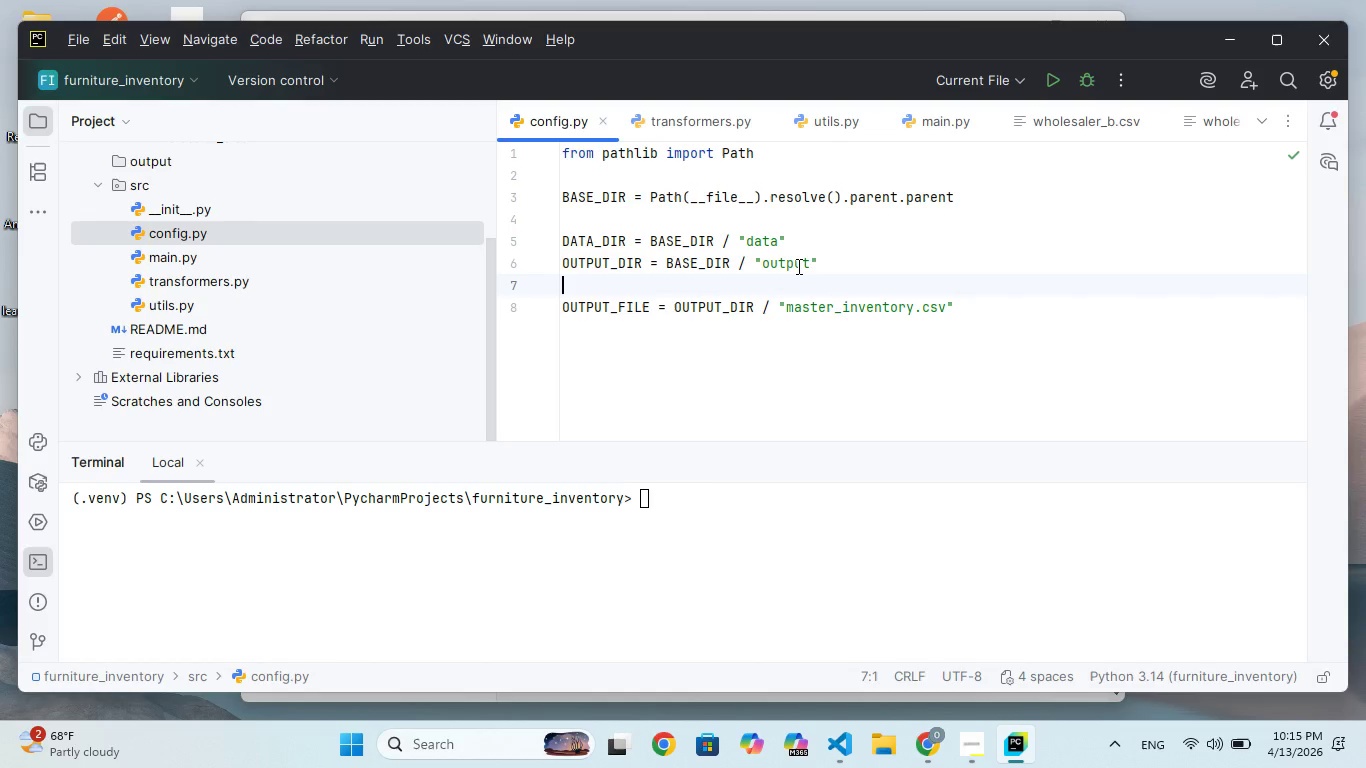 
wait(10.37)
 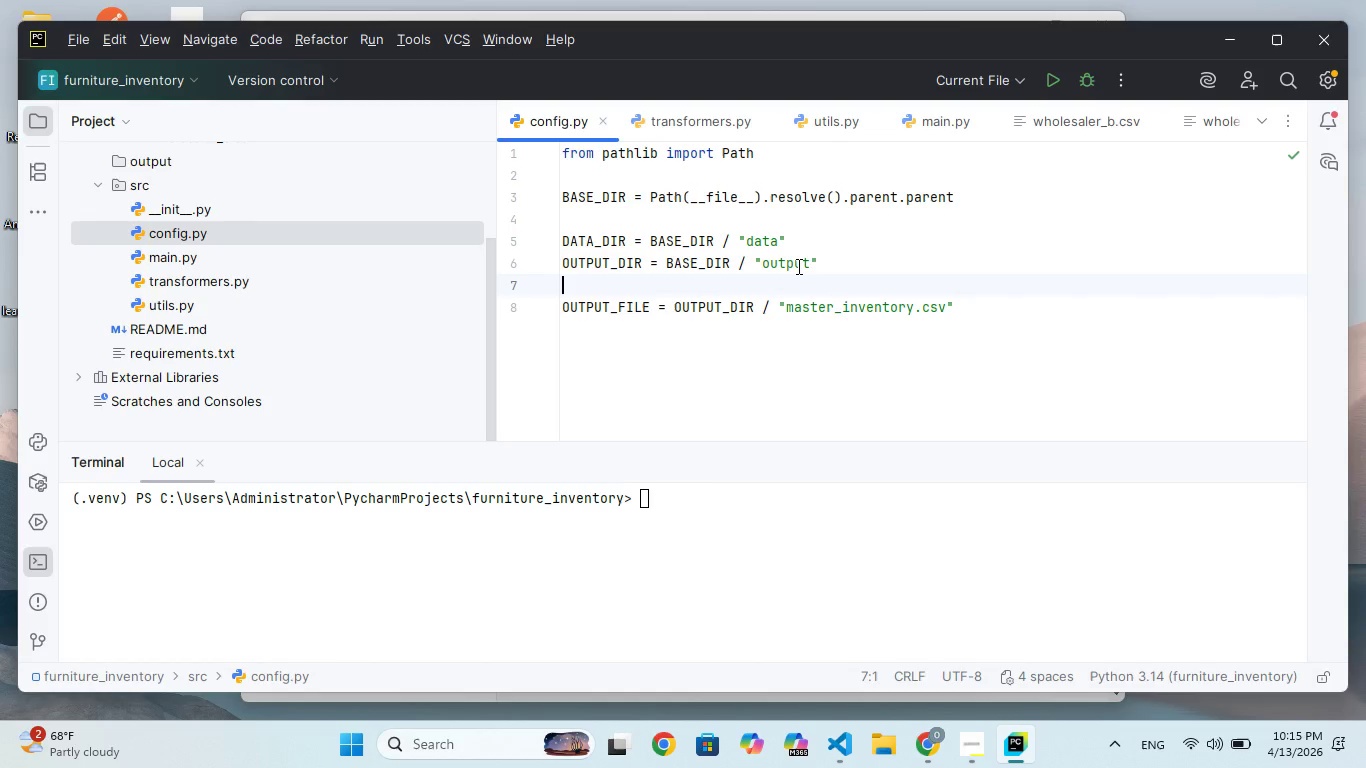 
key(ArrowDown)
 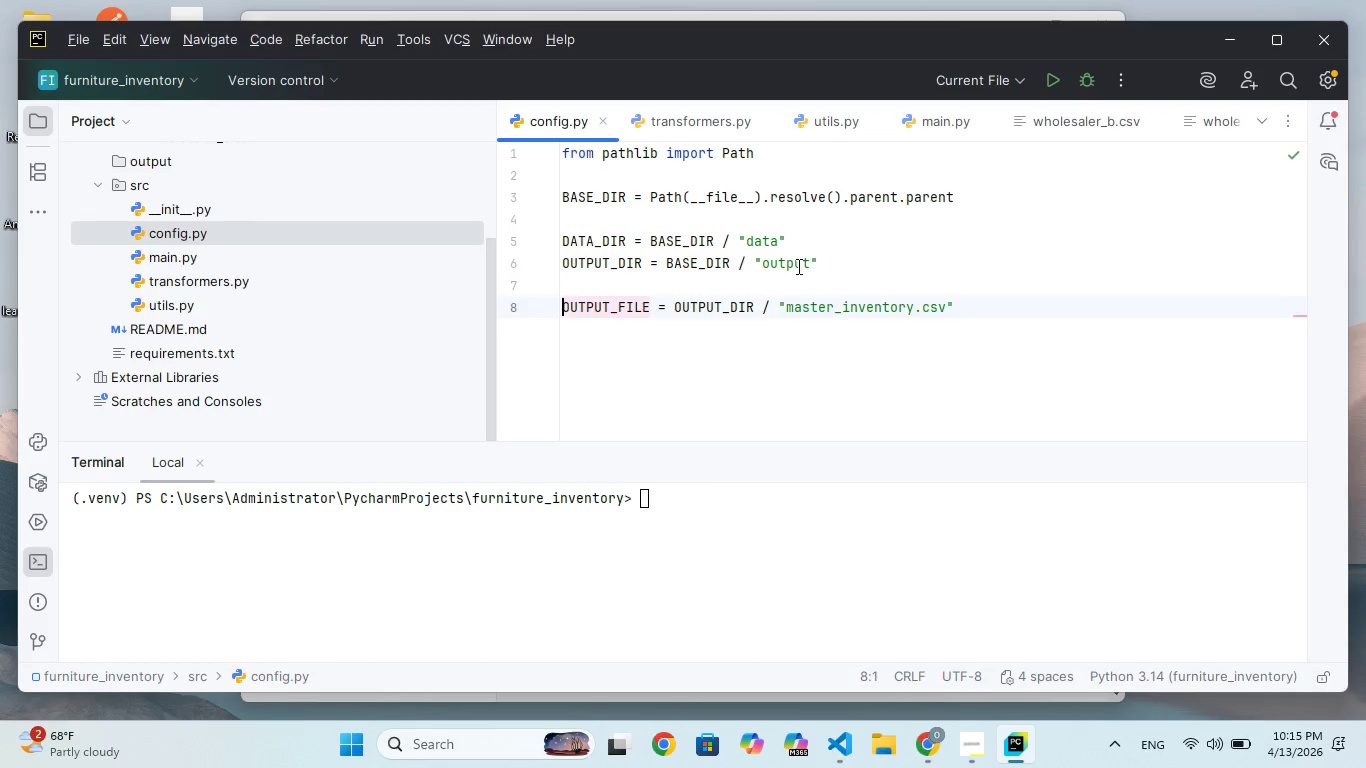 
key(ArrowDown)
 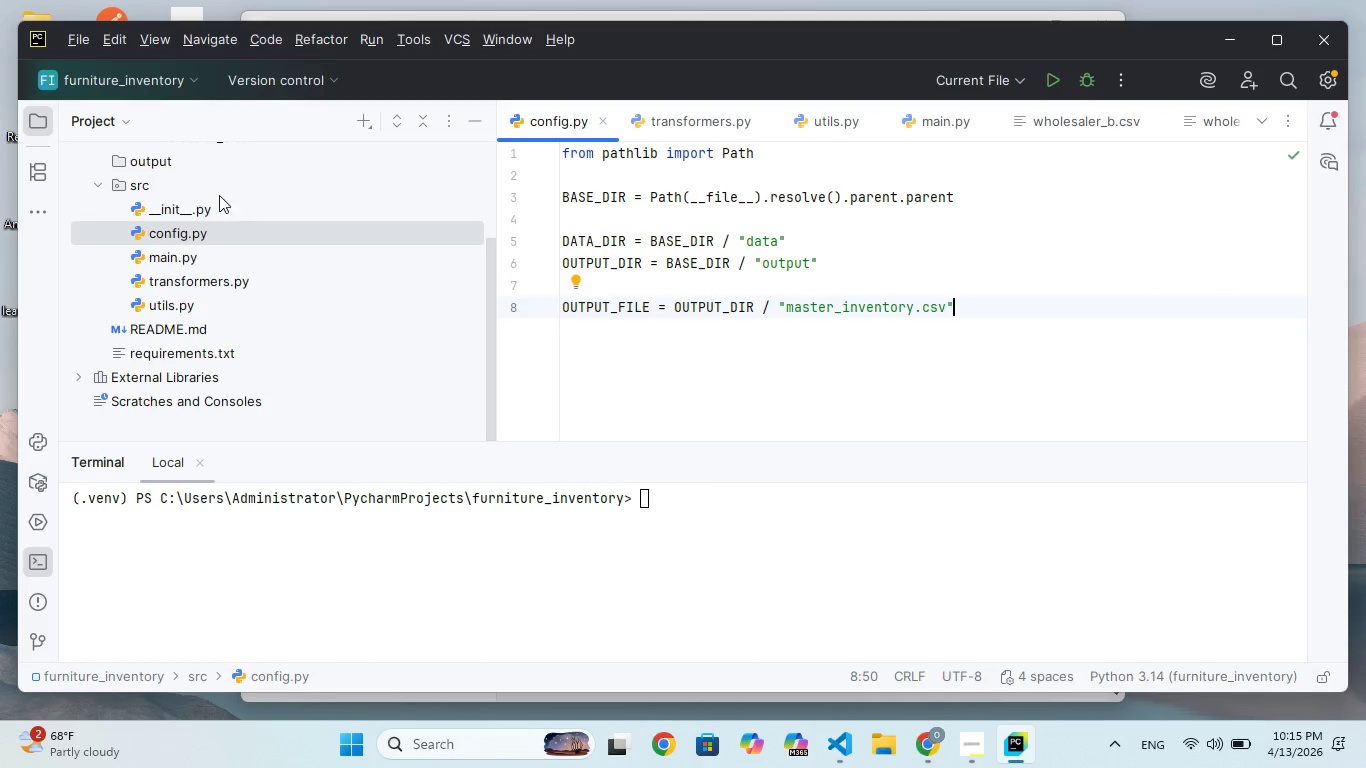 
wait(7.2)
 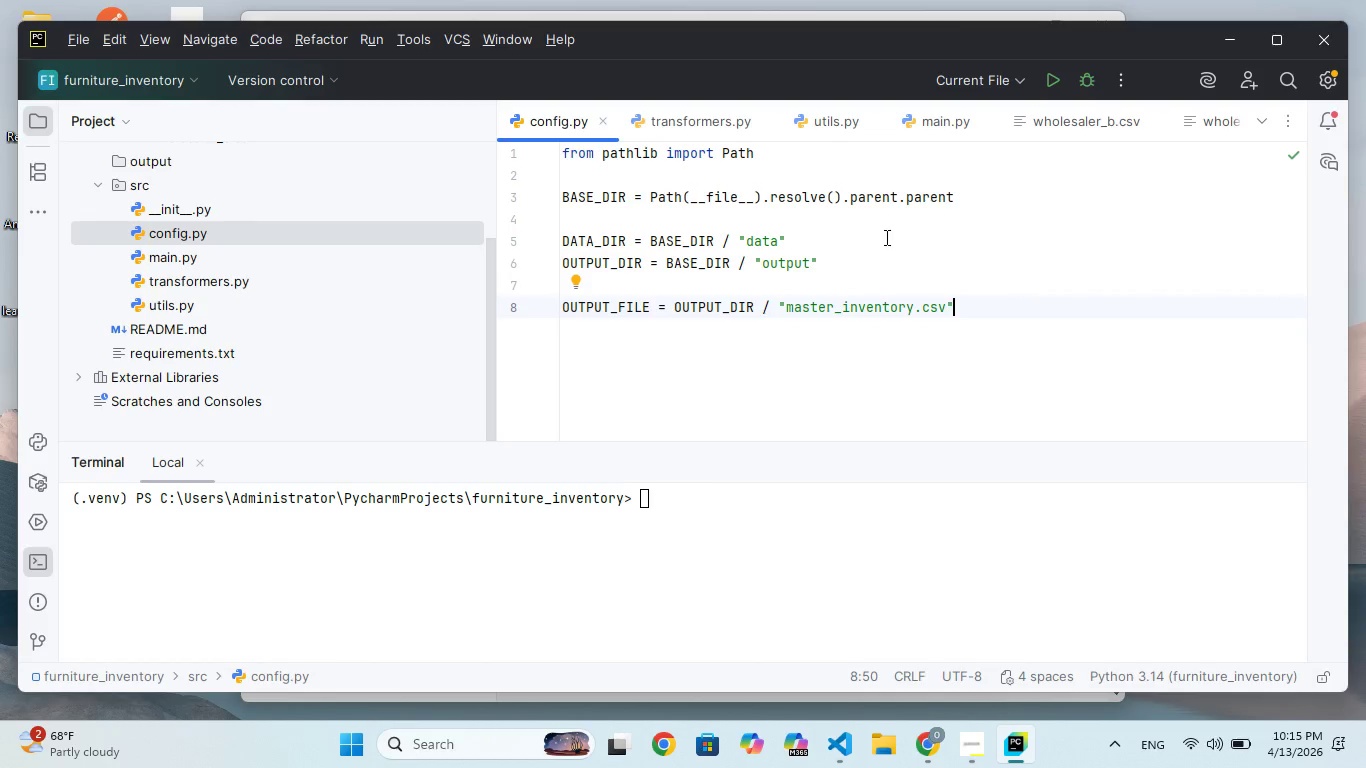 
left_click([631, 398])
 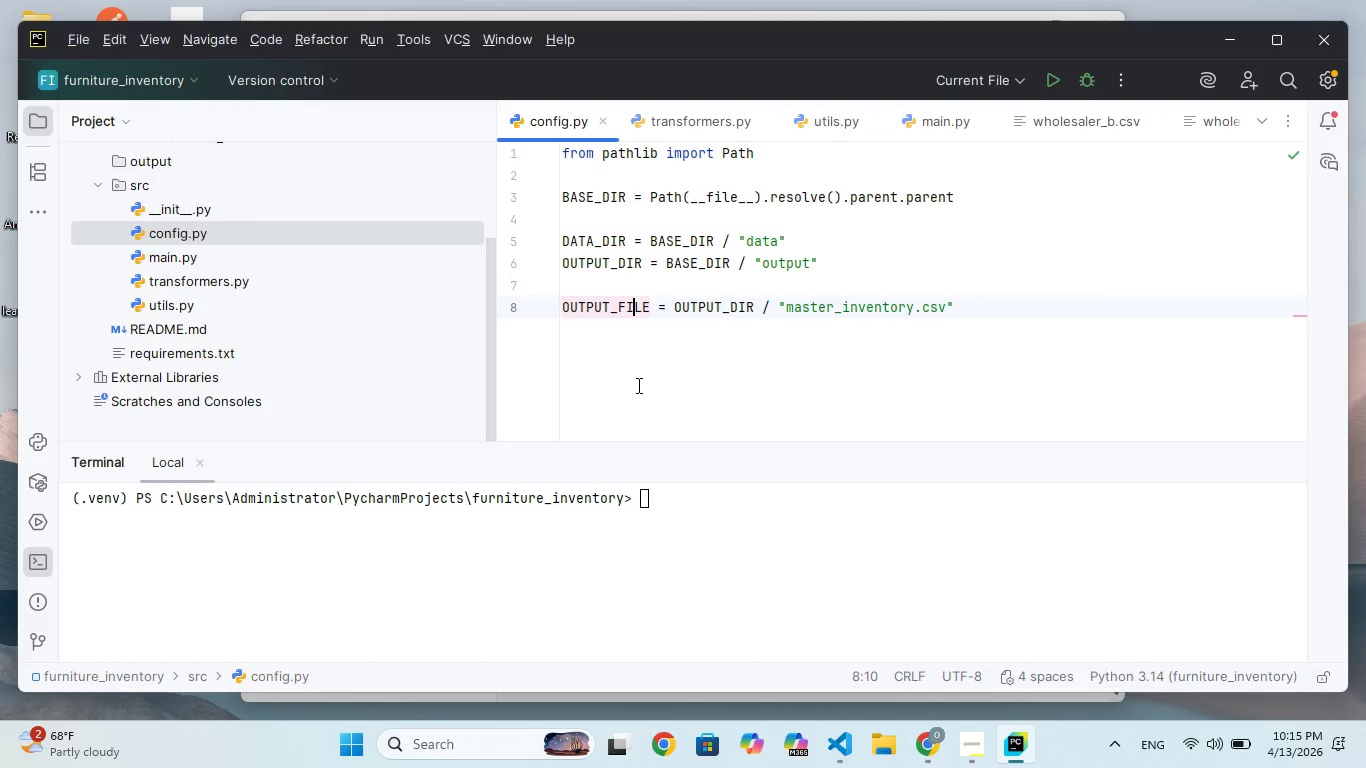 
scroll: coordinate [645, 375], scroll_direction: up, amount: 71.0
 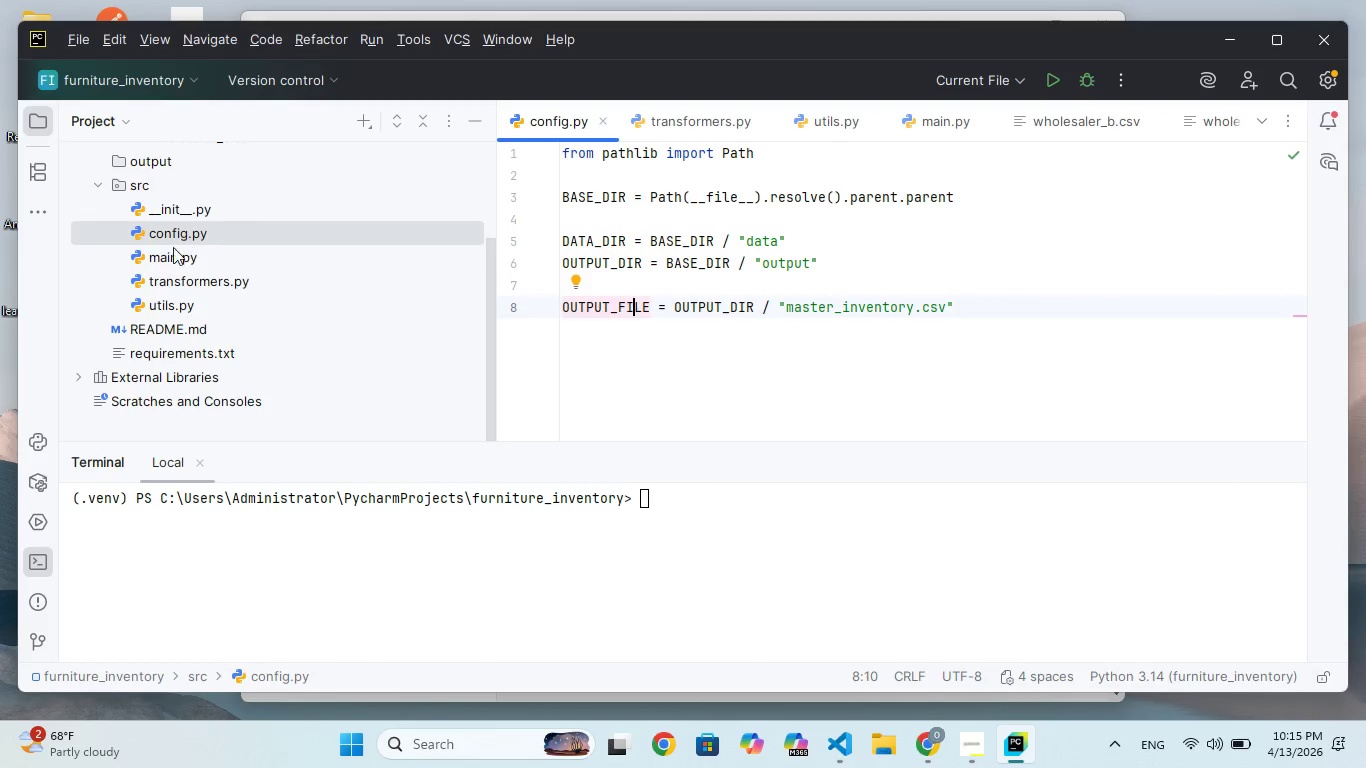 
double_click([163, 265])
 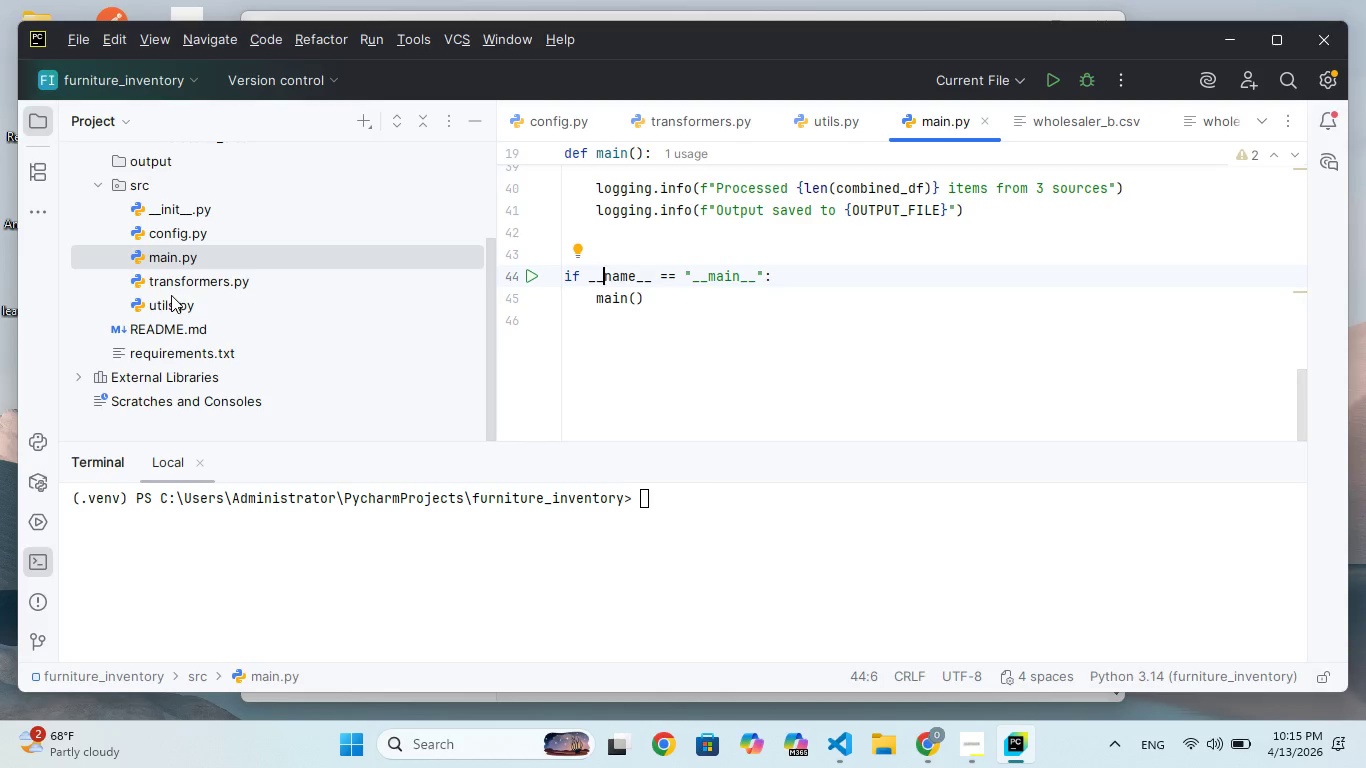 
double_click([174, 281])
 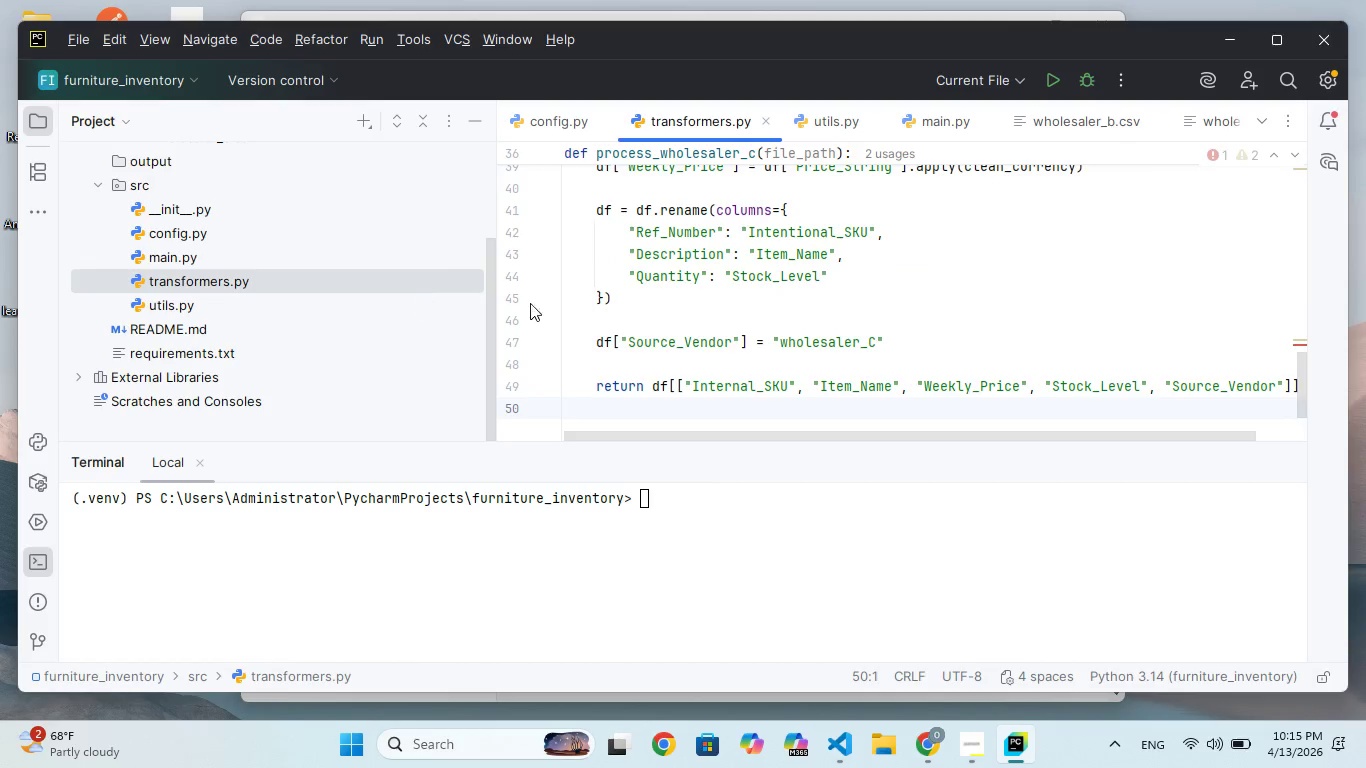 
scroll: coordinate [704, 308], scroll_direction: up, amount: 315.0
 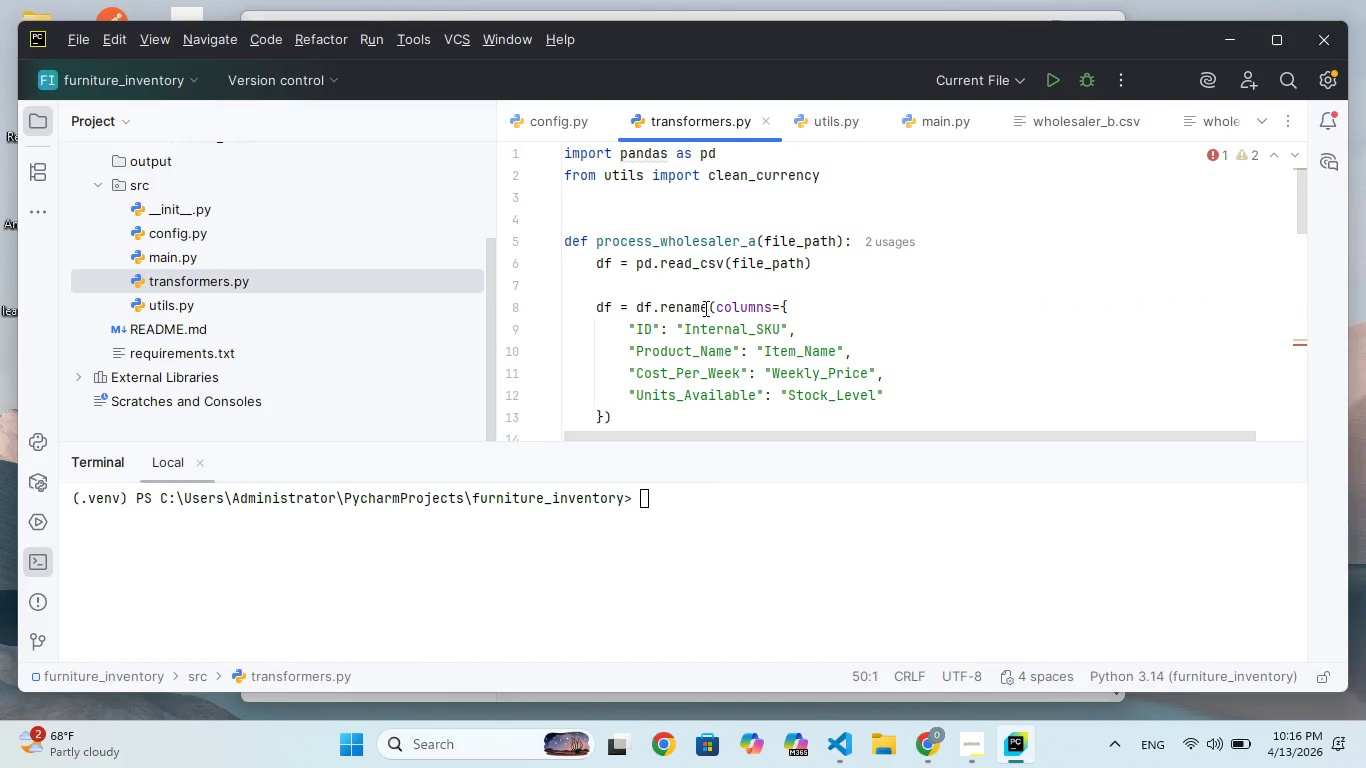 
scroll: coordinate [704, 308], scroll_direction: down, amount: 20.0
 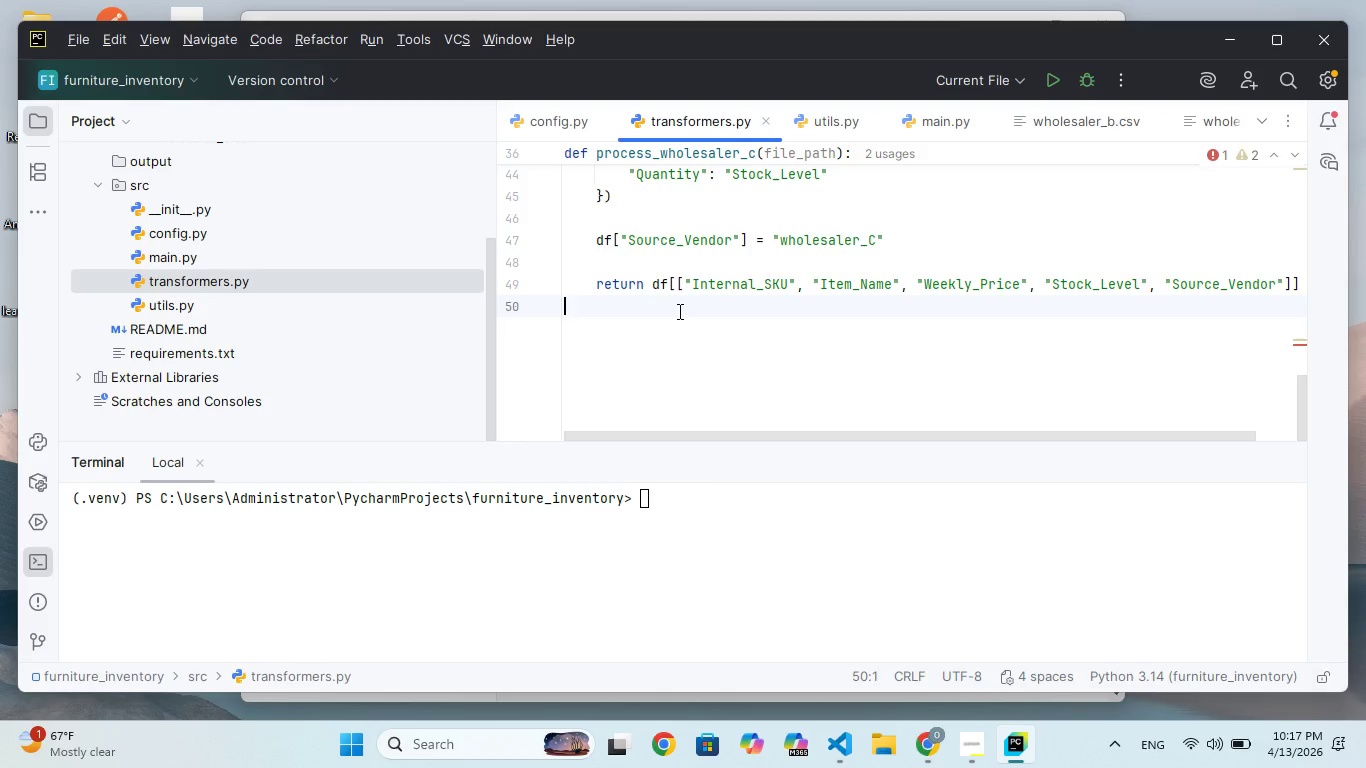 
wait(73.65)
 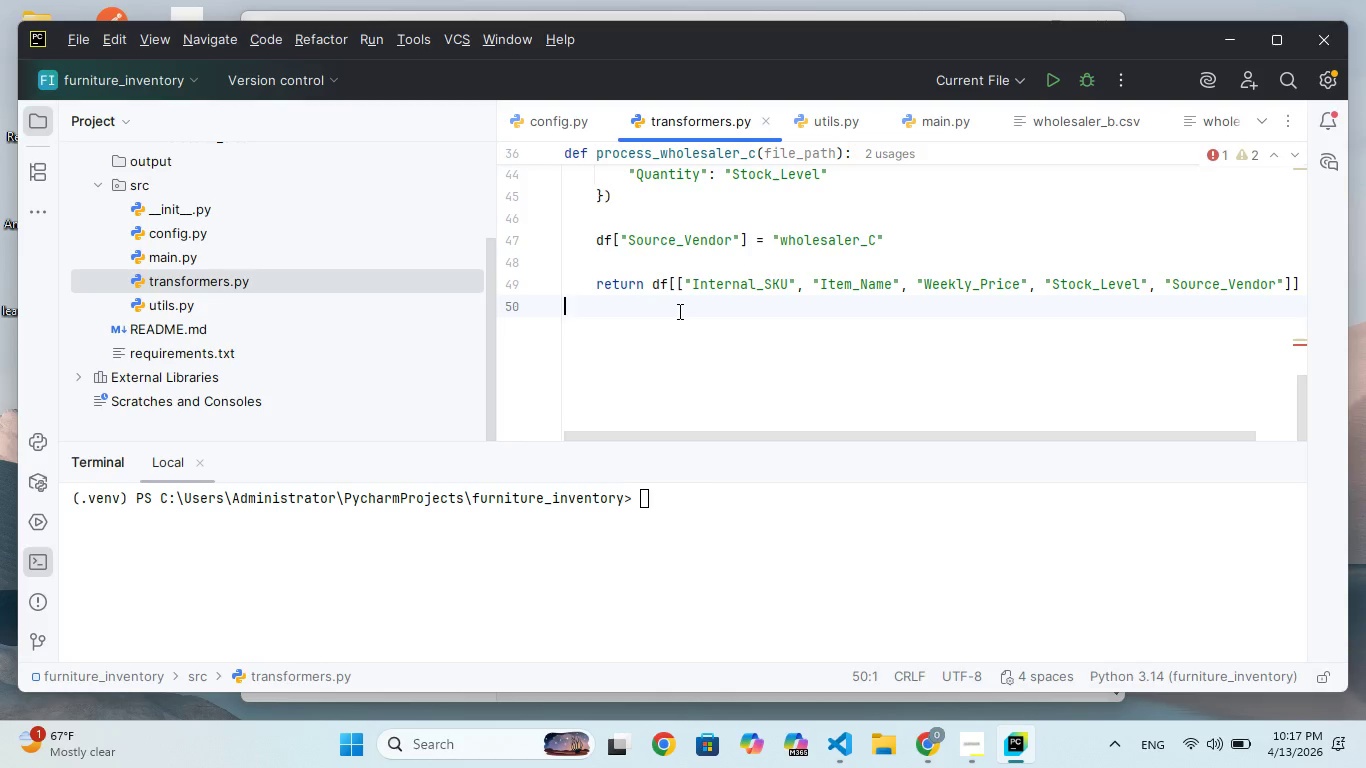 
scroll: coordinate [776, 319], scroll_direction: up, amount: 17.0
 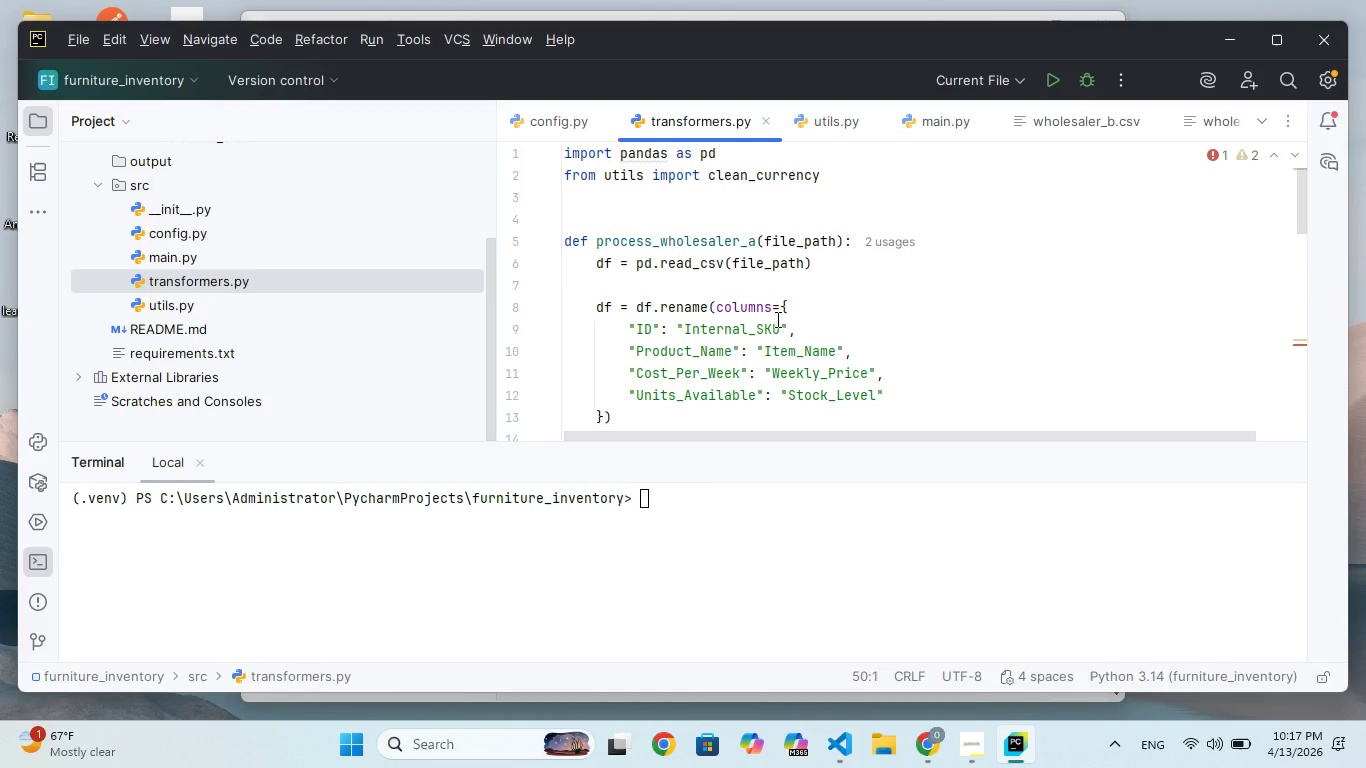 
wait(11.86)
 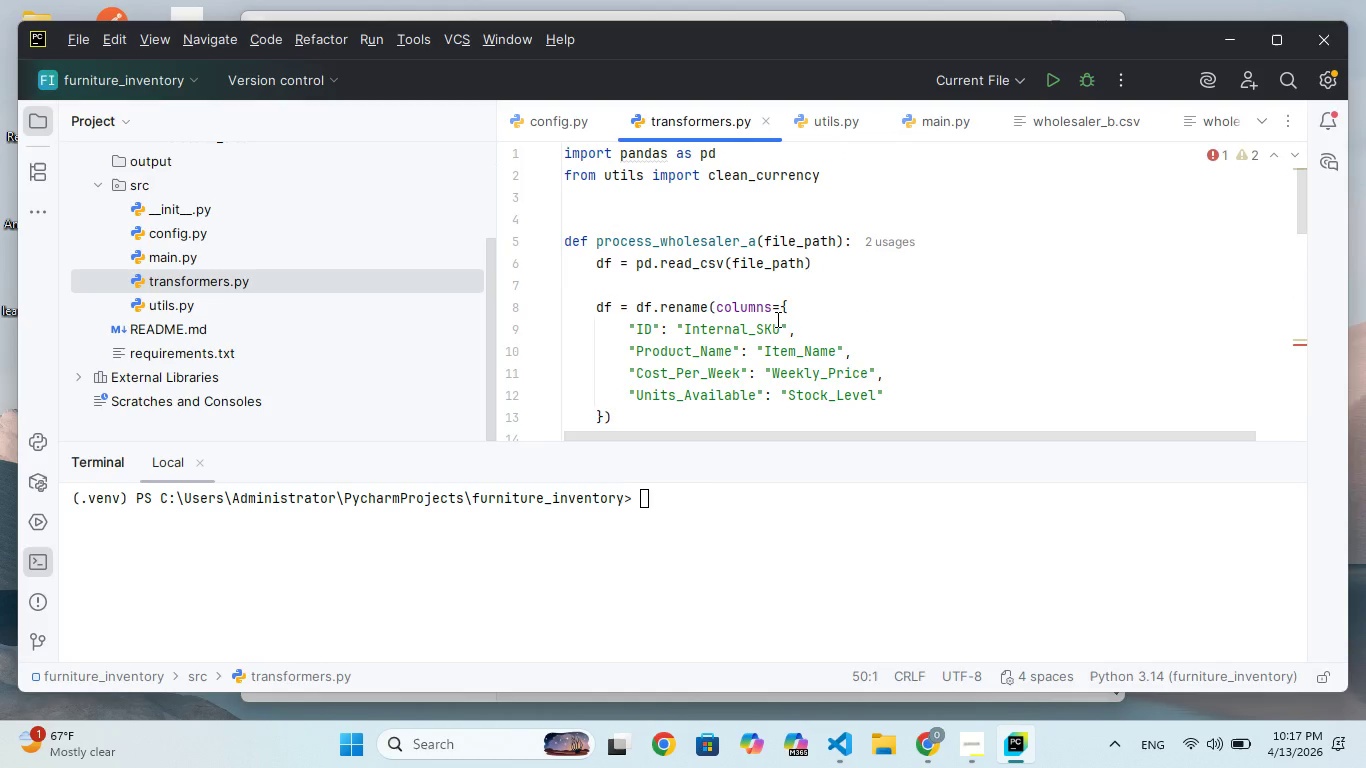 
double_click([197, 337])
 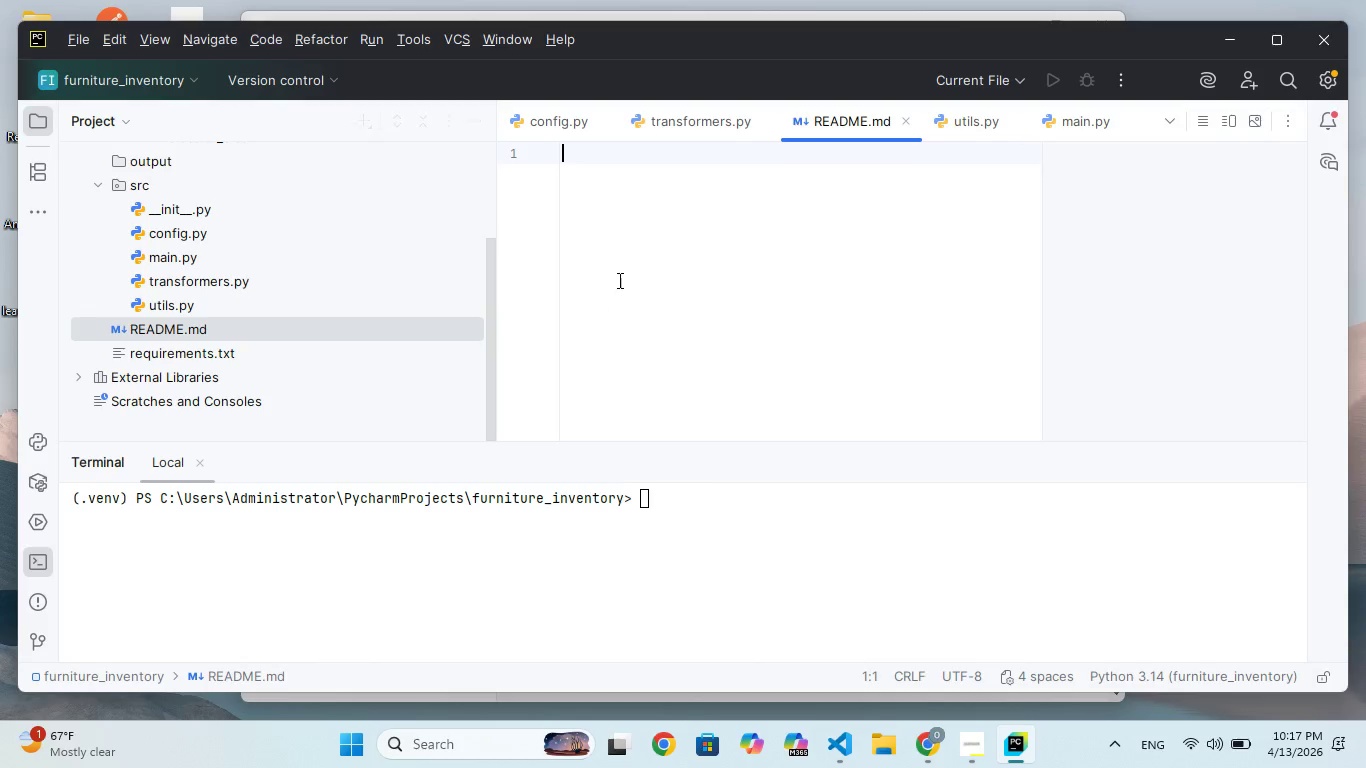 
left_click([686, 217])
 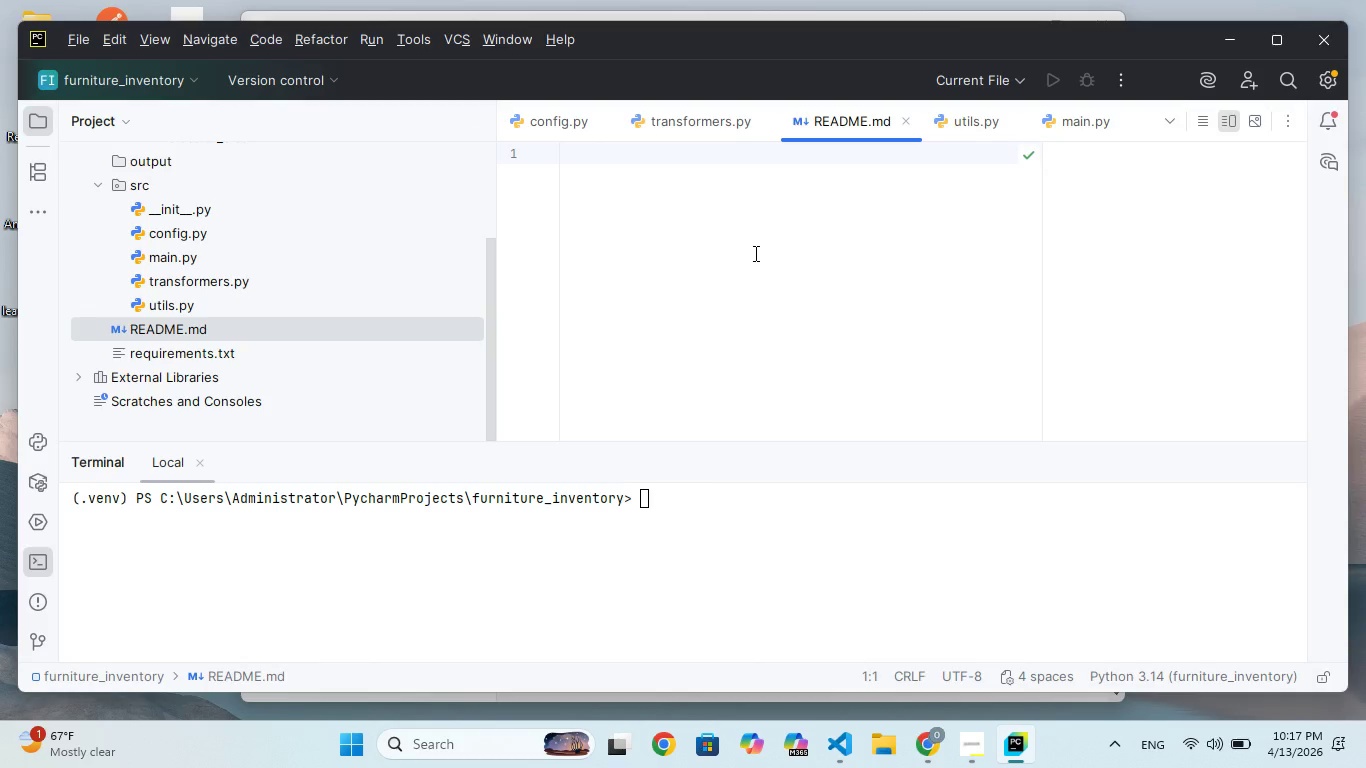 
hold_key(key=ShiftRight, duration=1.52)
 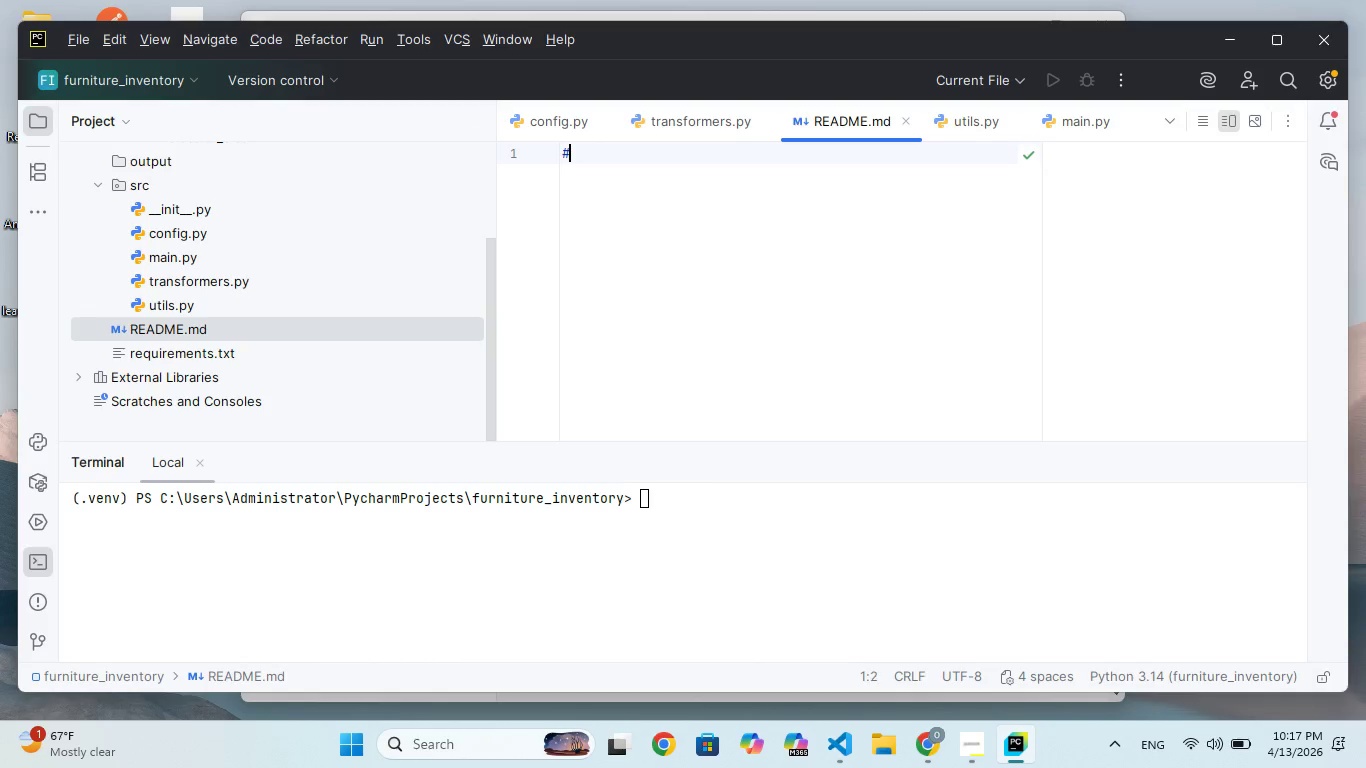 
key(Shift+3)
 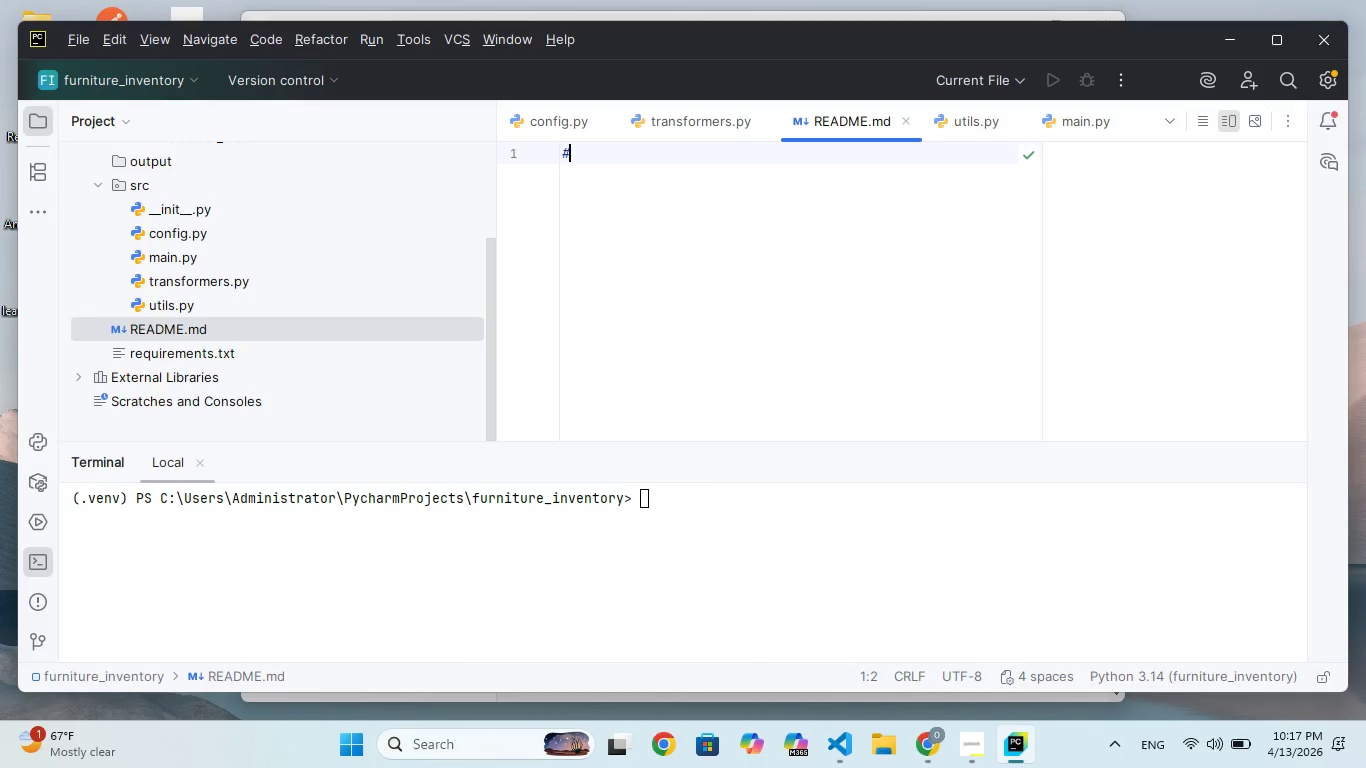 
key(Space)
 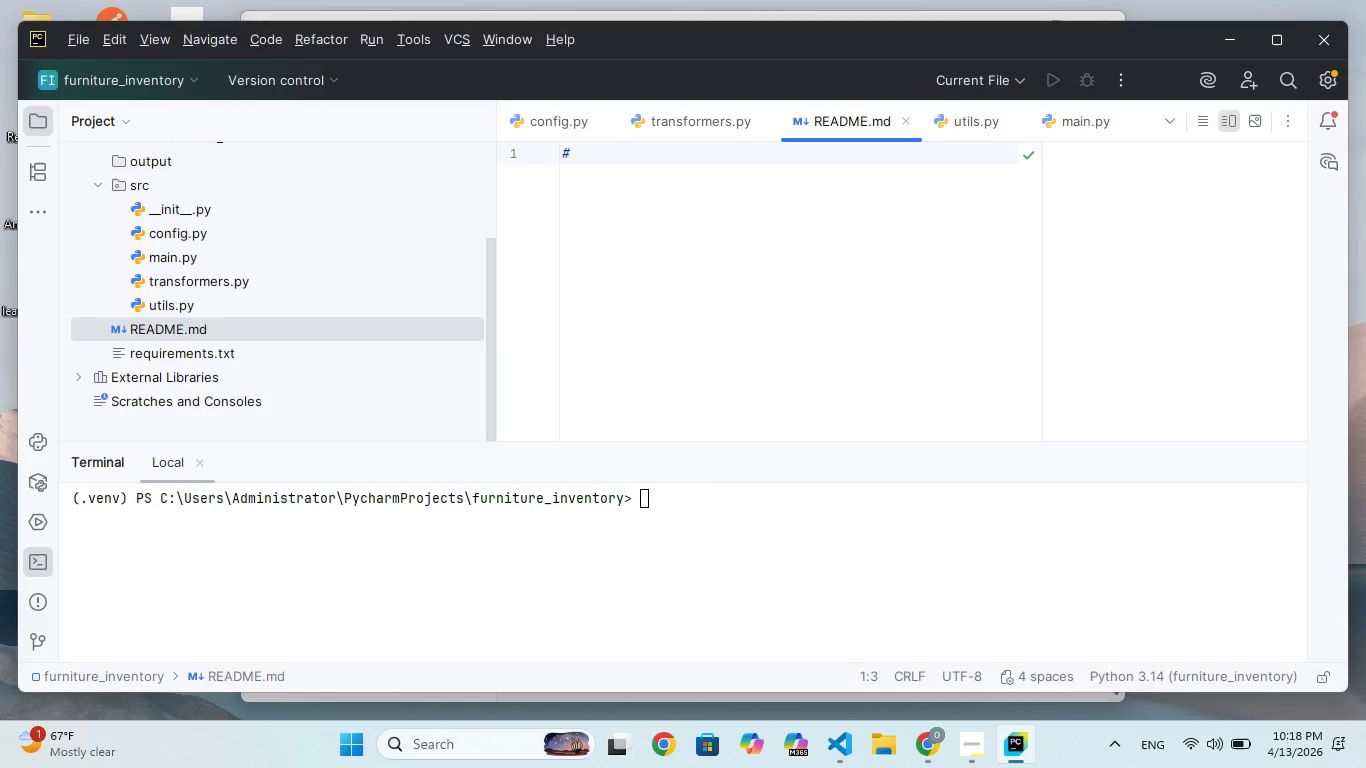 
wait(34.53)
 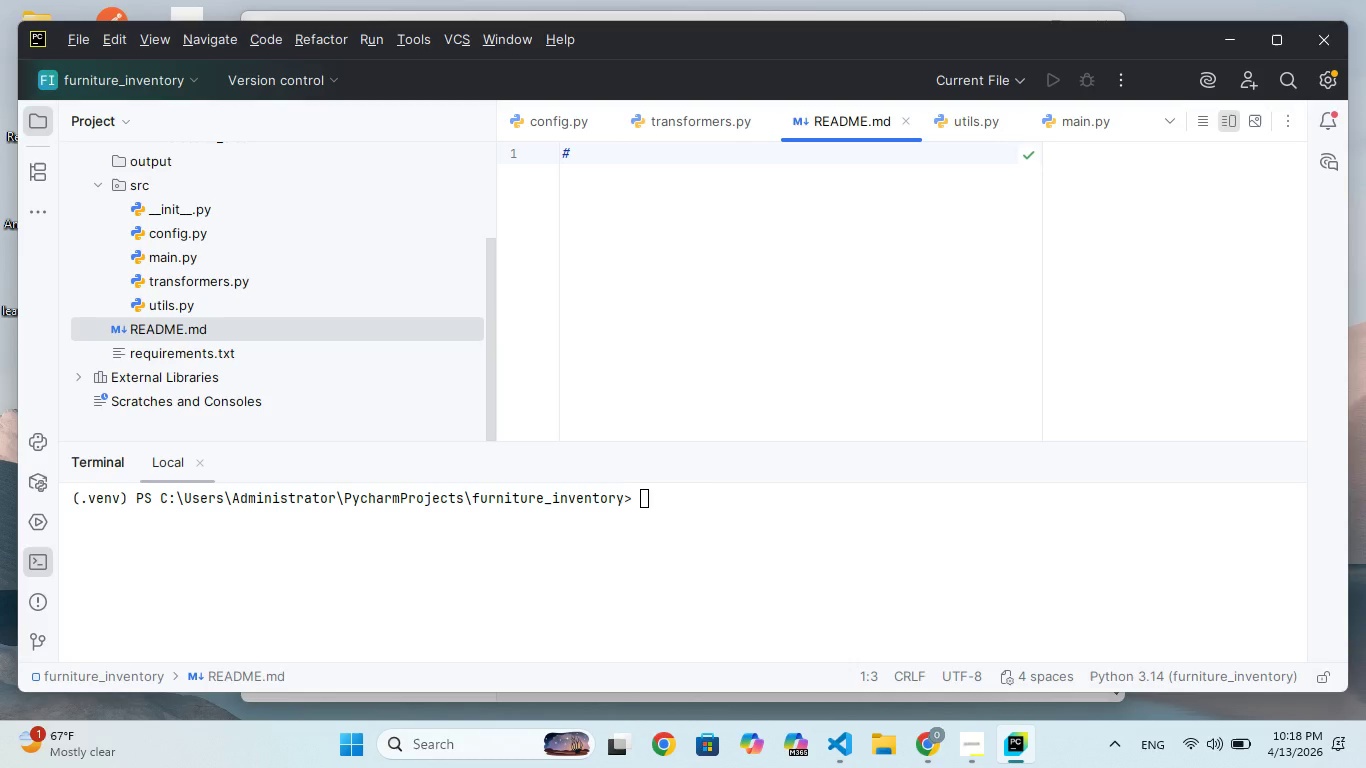 
type(Furnatrue )
key(Backspace)
key(Backspace)
key(Backspace)
key(Backspace)
key(Backspace)
key(Backspace)
type(iture Inventory Con)
 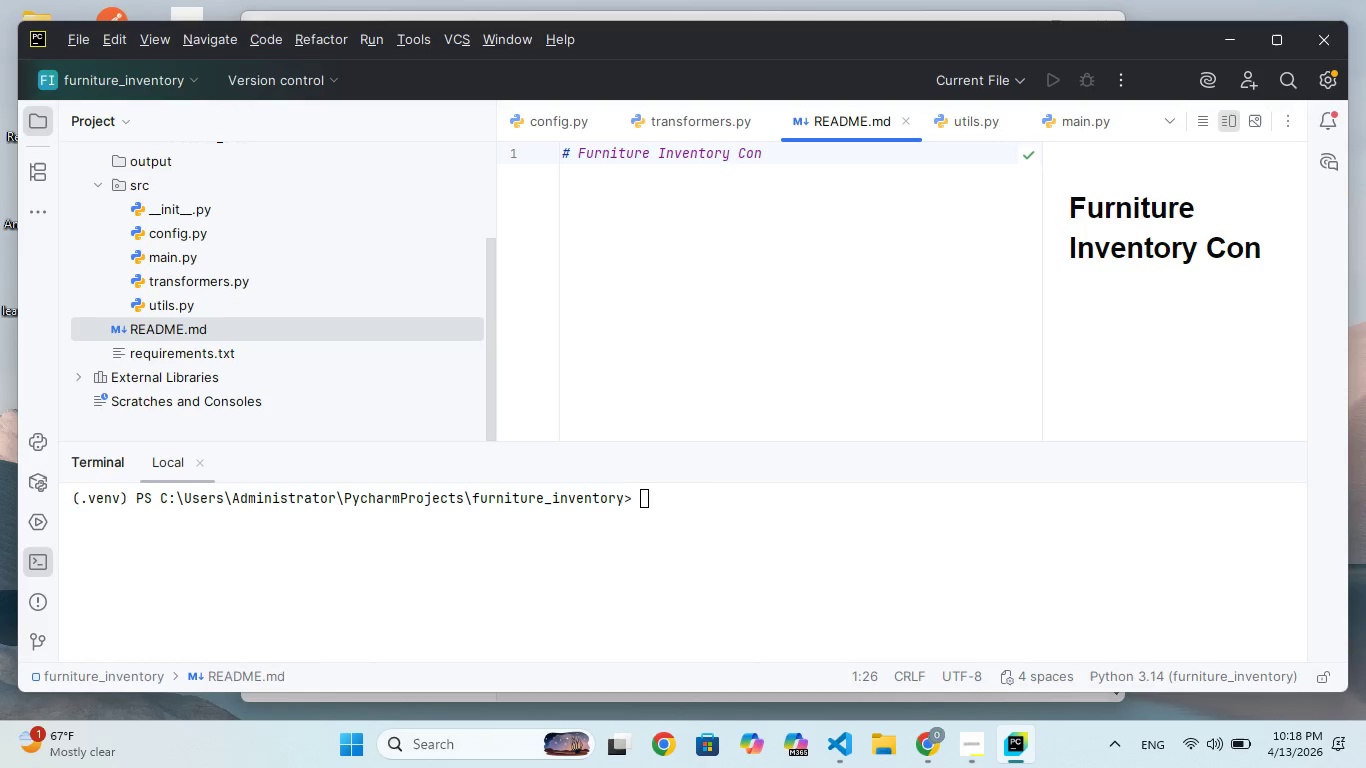 
type(solidation)
 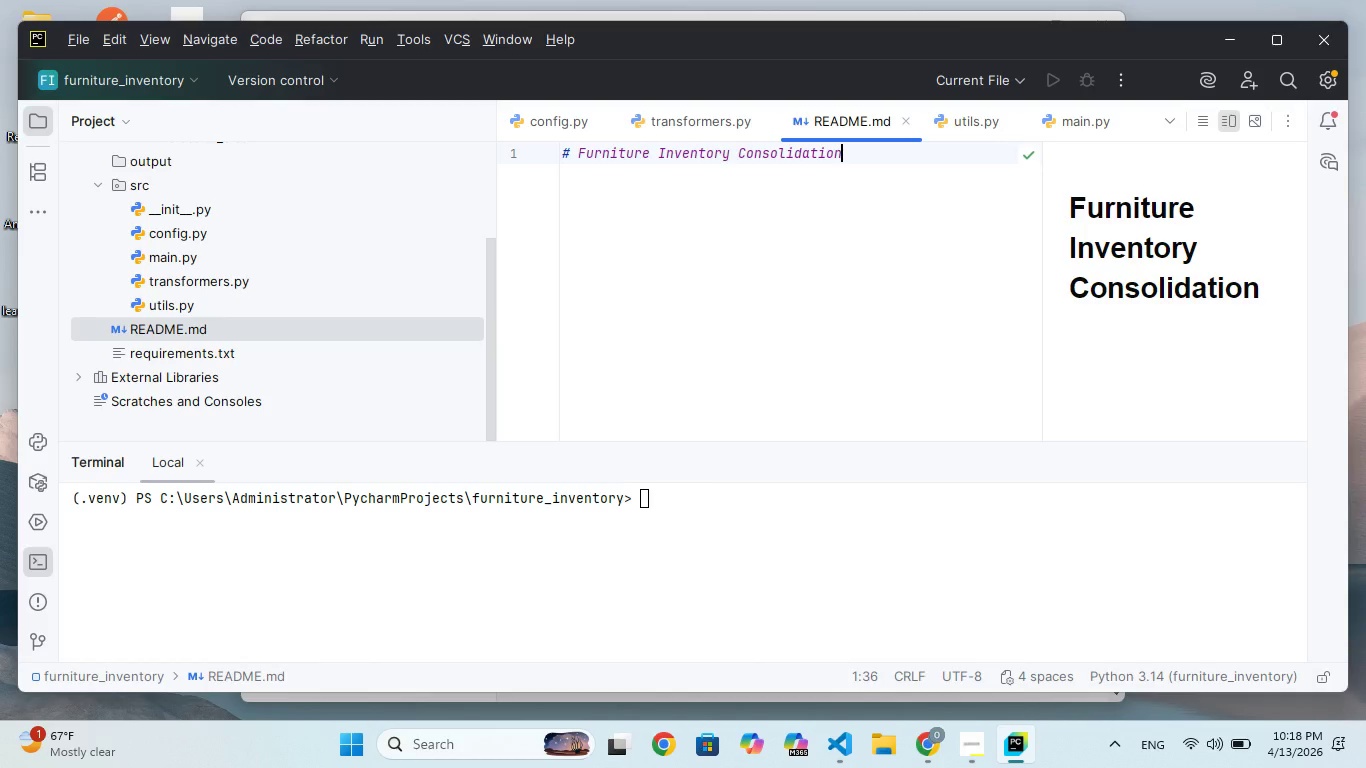 
wait(16.14)
 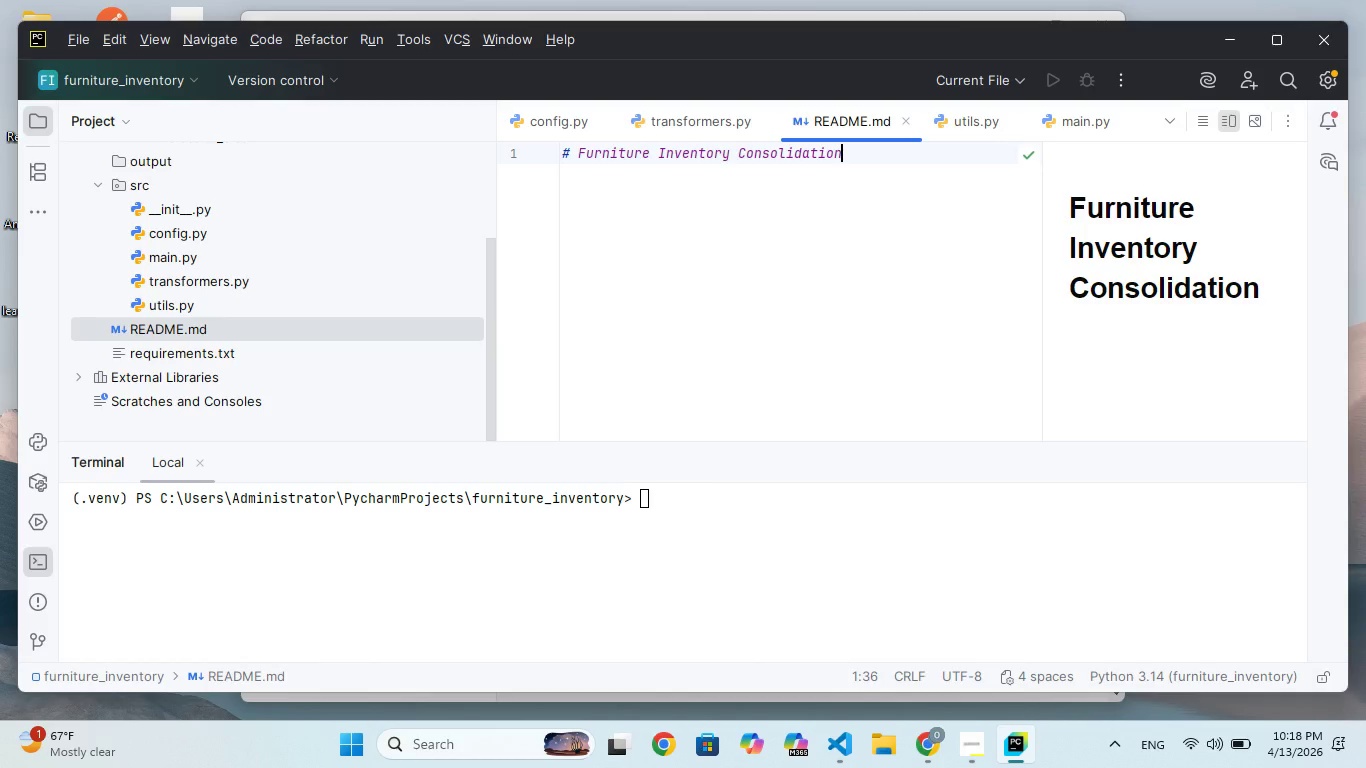 
type( Sript)
 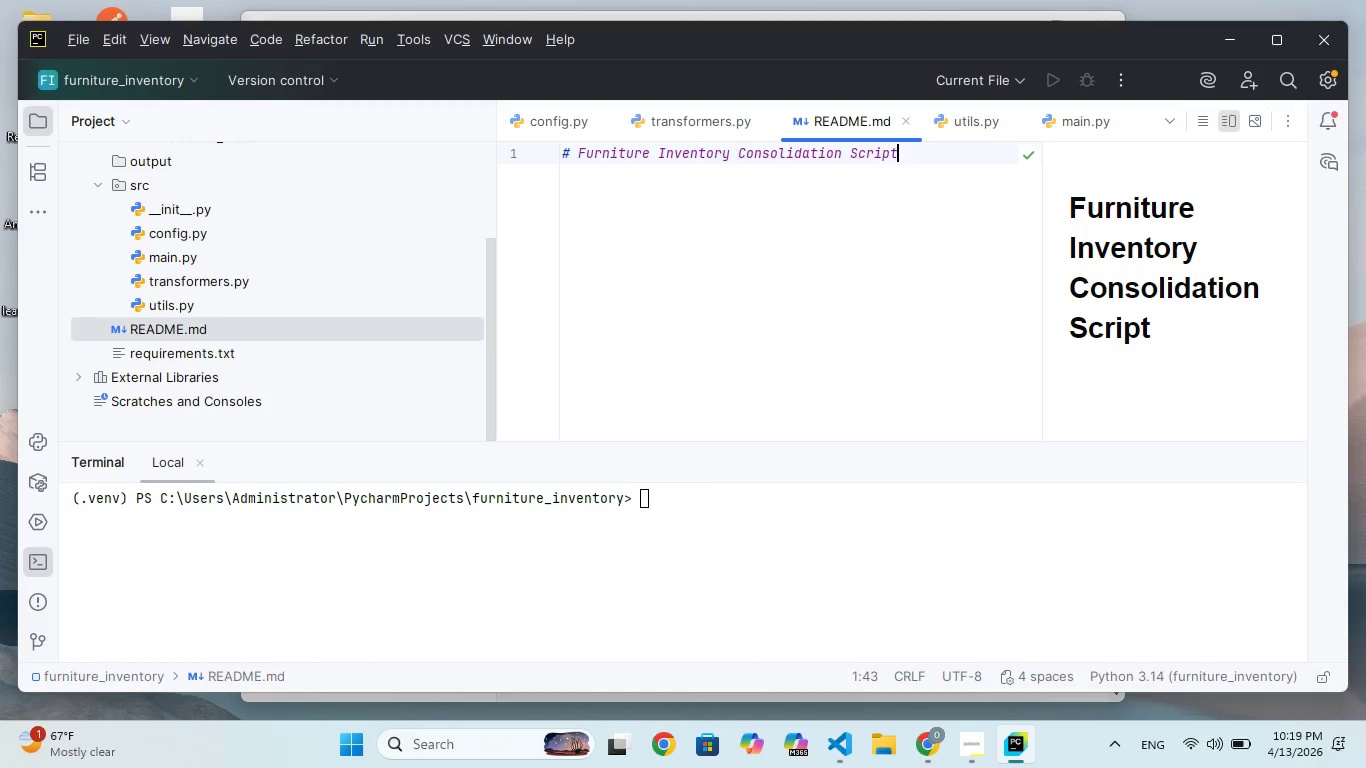 
hold_key(key=C, duration=0.41)
 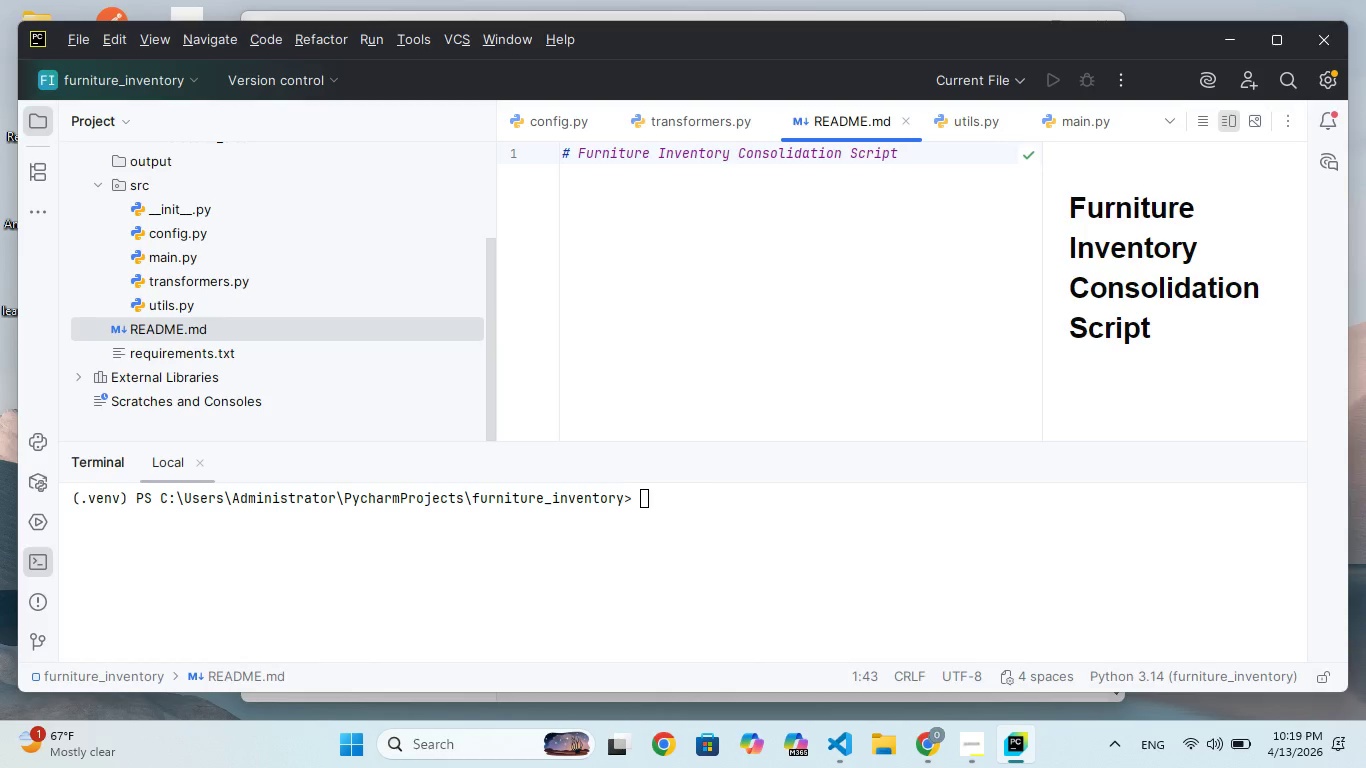 
key(Enter)
 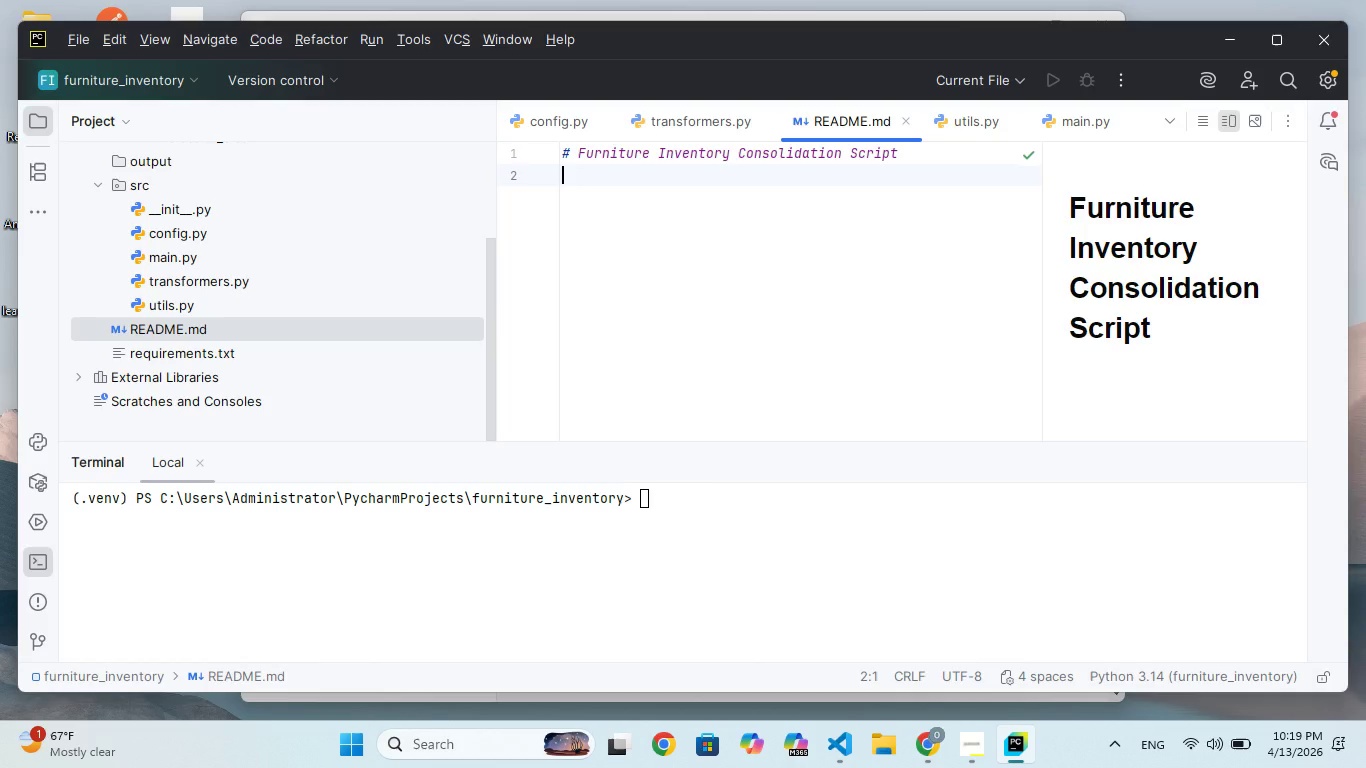 
key(Enter)
 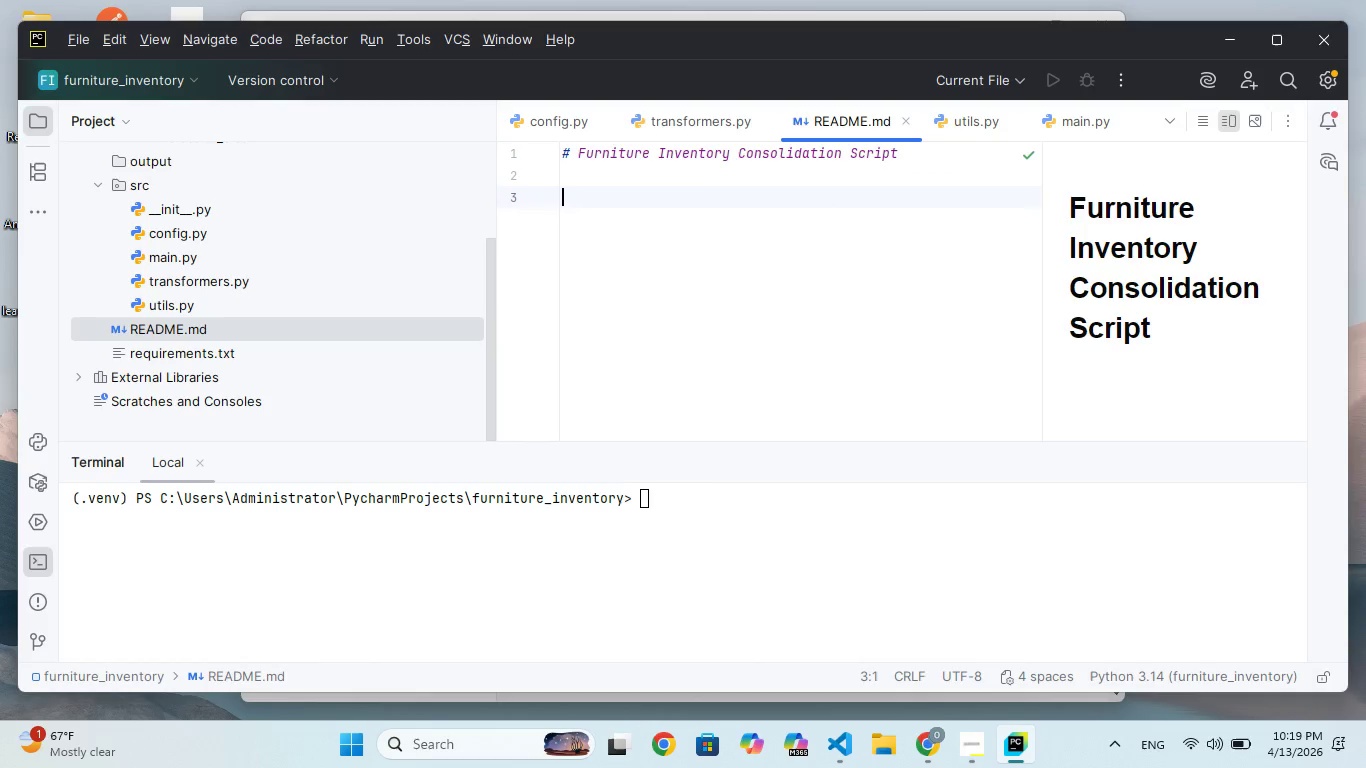 
type(### Overview)
 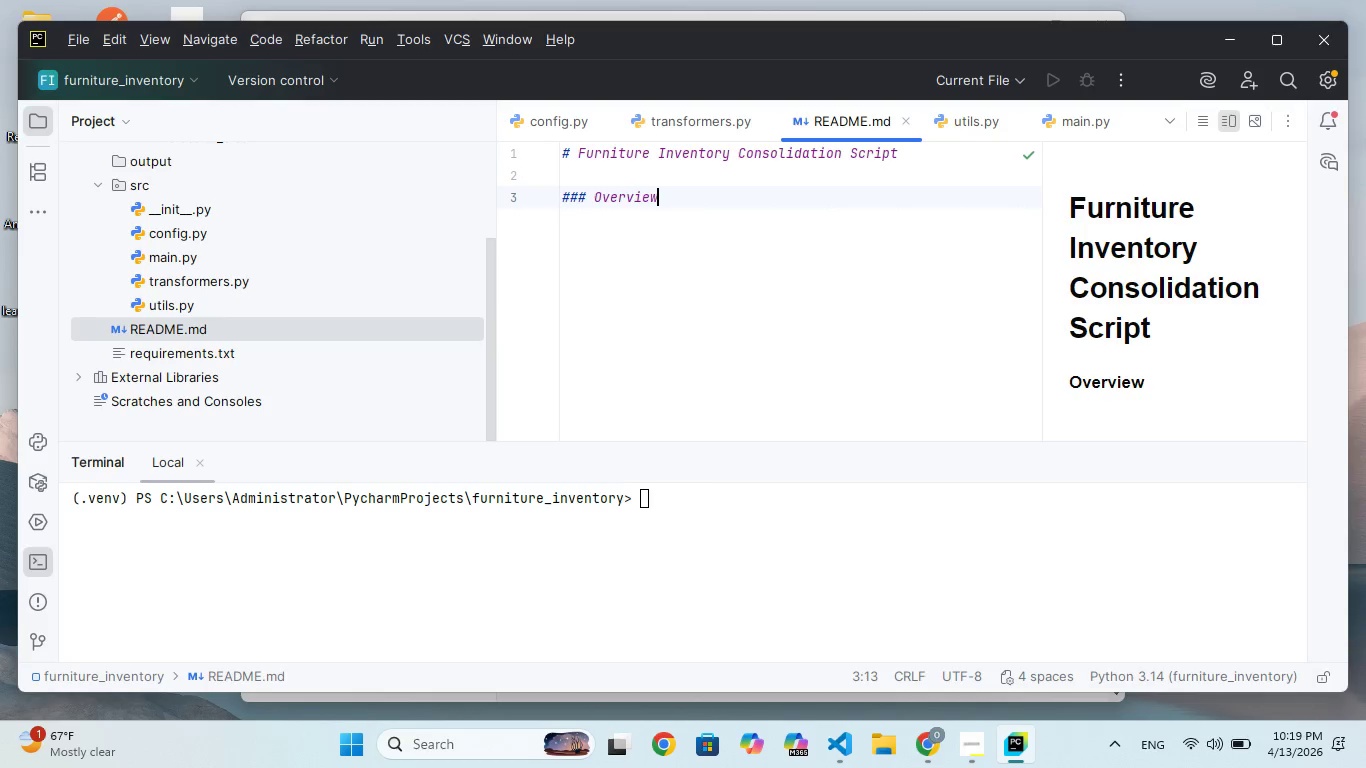 
key(Enter)
 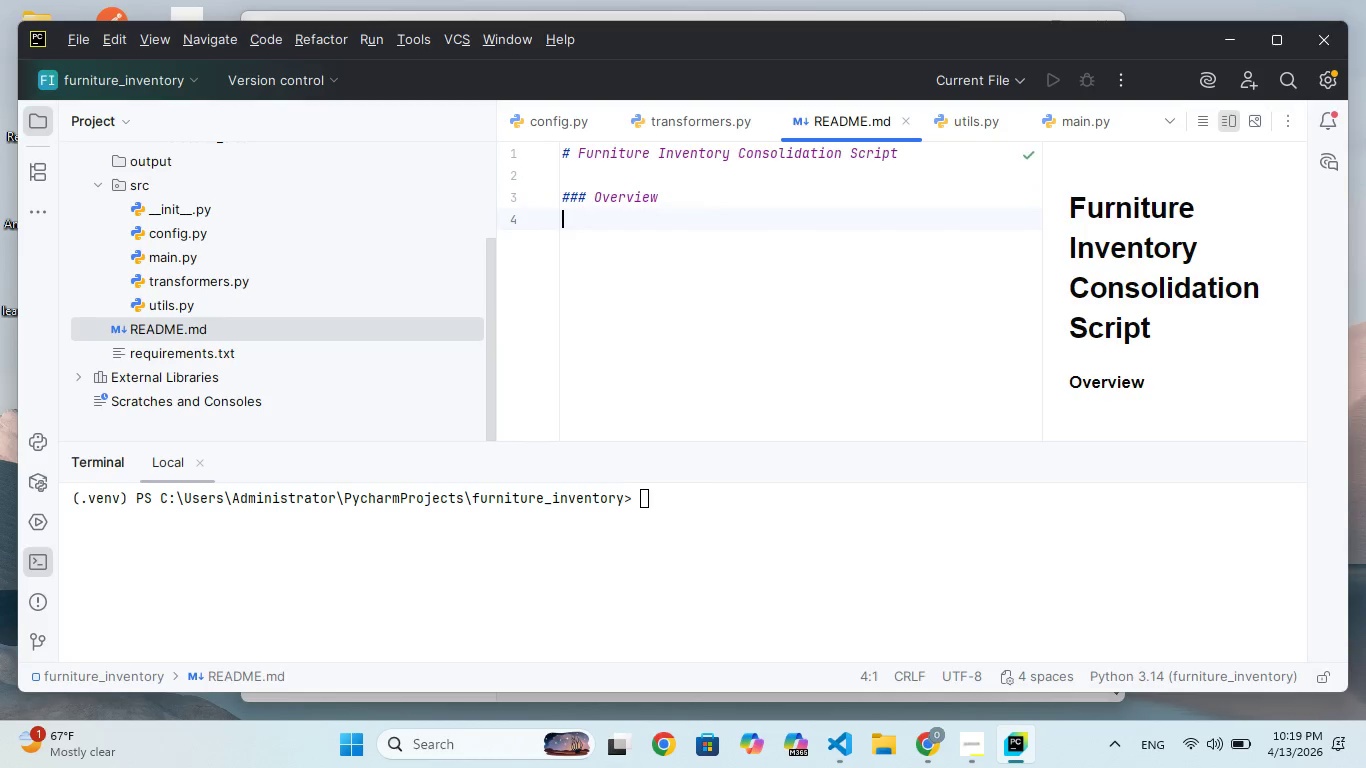 
type(Y)
key(Backspace)
type(This )
 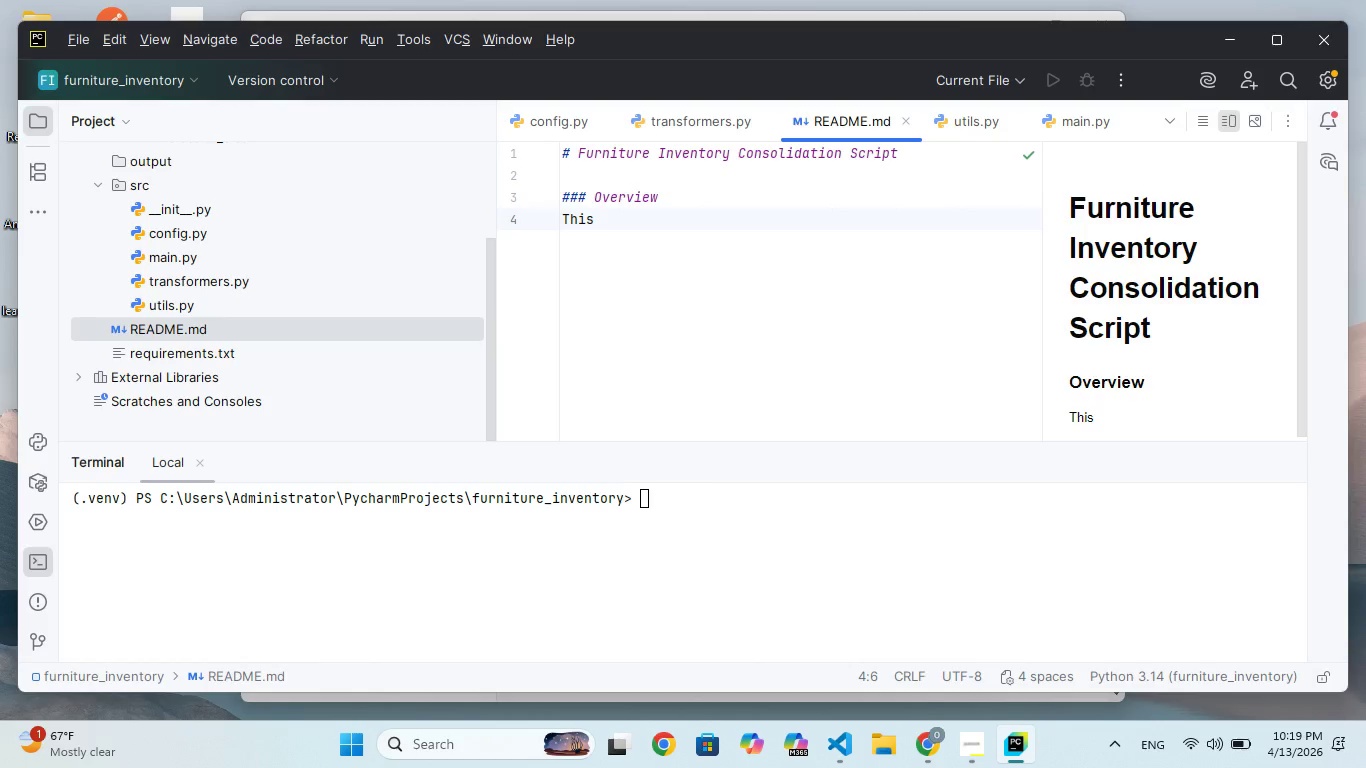 
type(scrpt cnsolidation)
 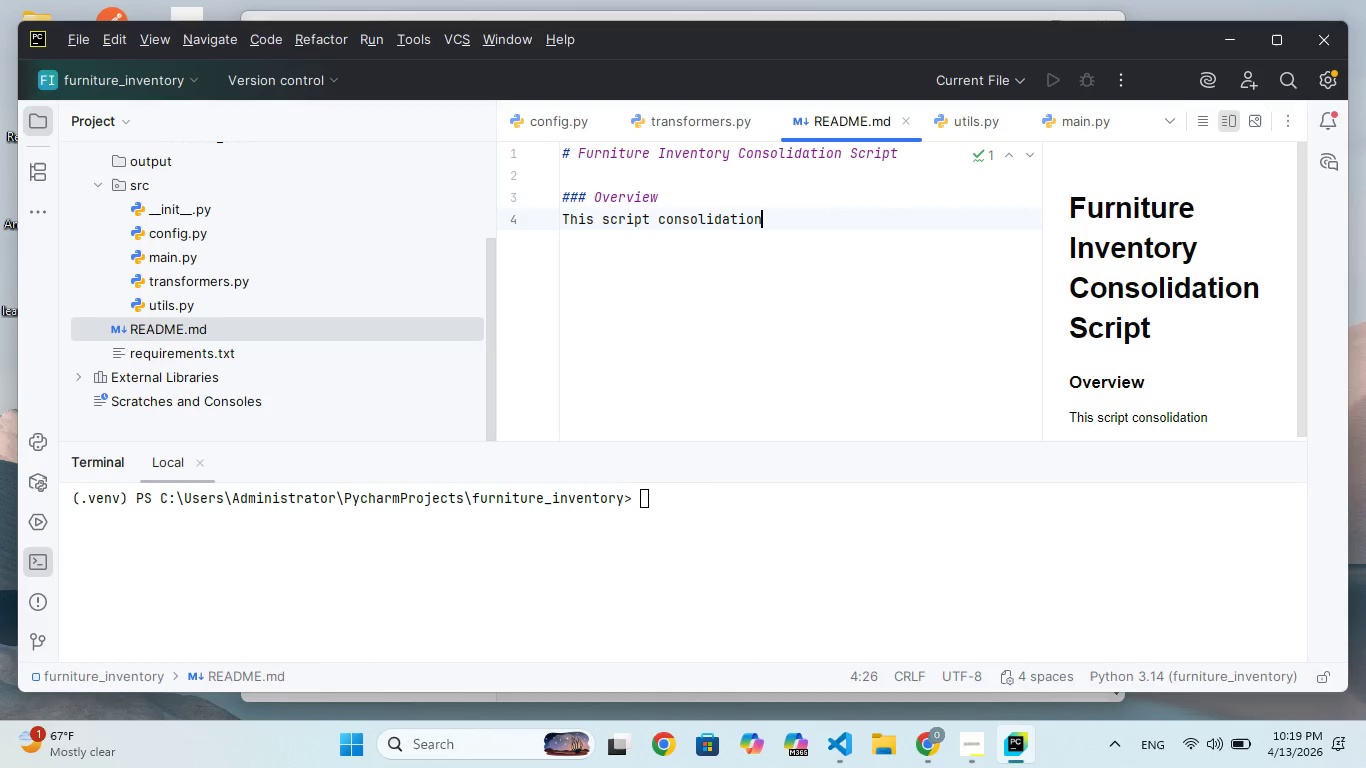 
wait(8.23)
 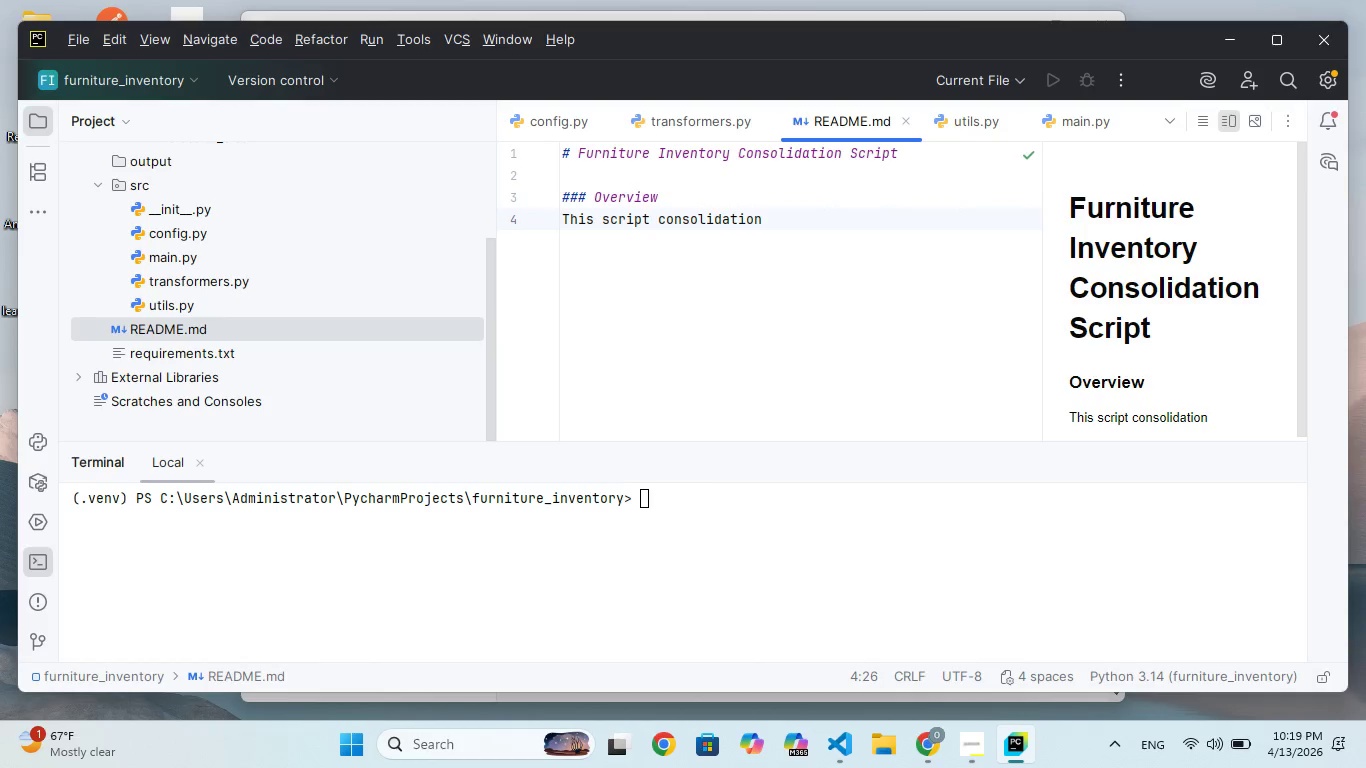 
key(Backspace)
key(Backspace)
key(Backspace)
key(Backspace)
type(tes inventoy)
 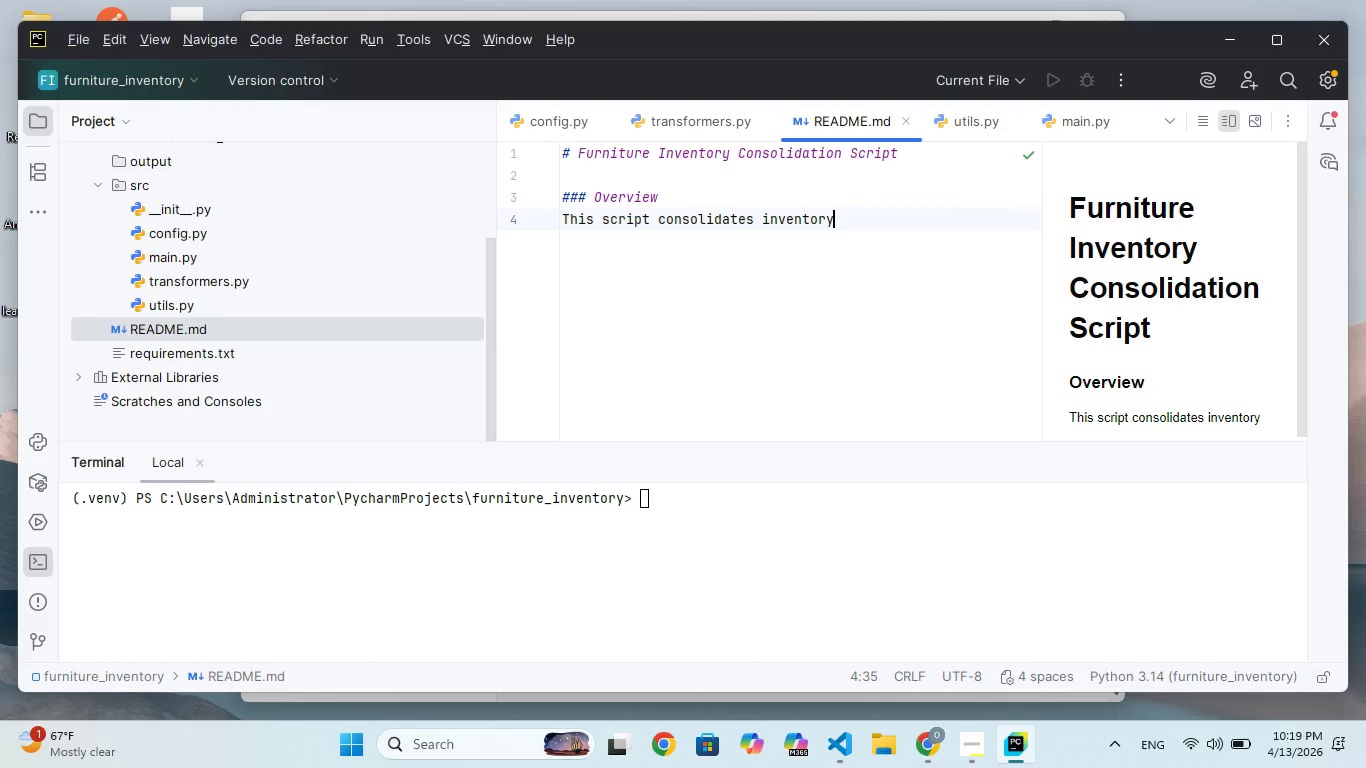 
hold_key(key=R, duration=0.33)
 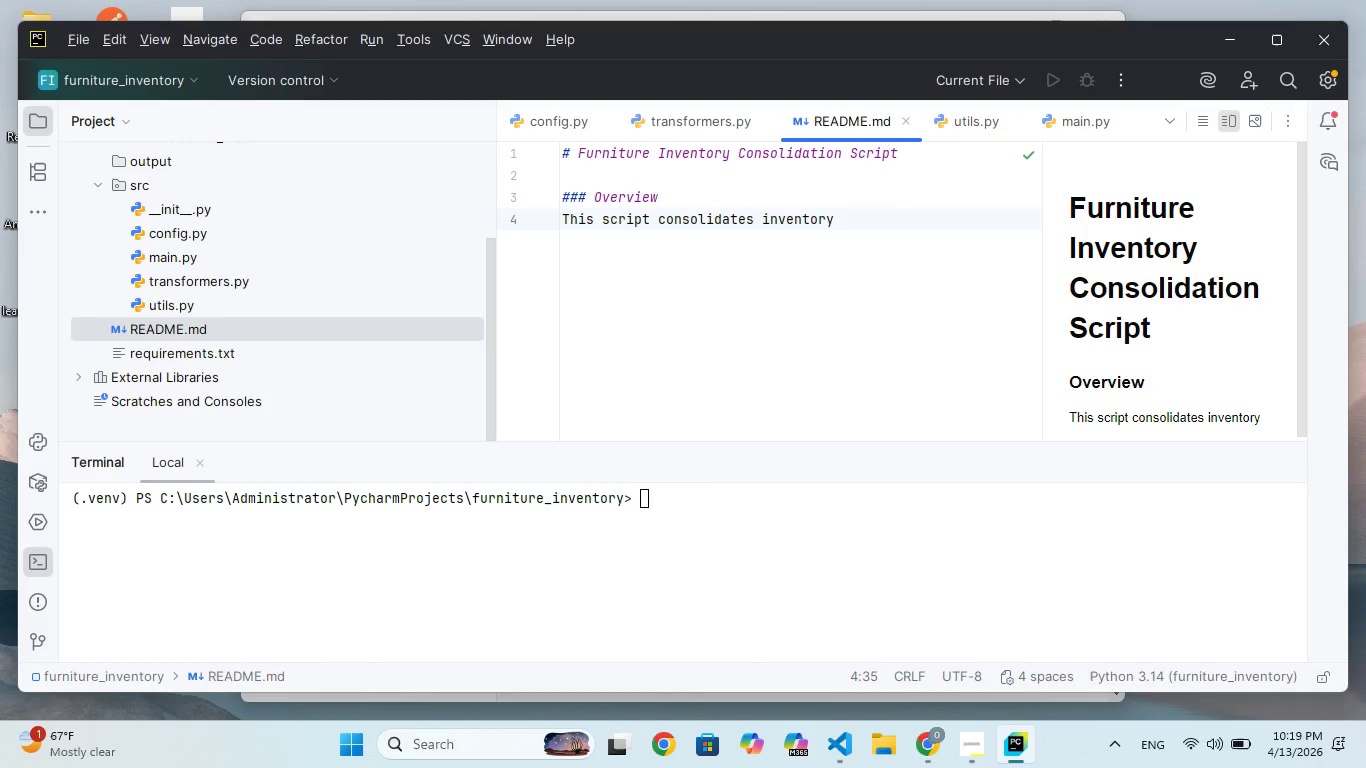 
type( data from th)
 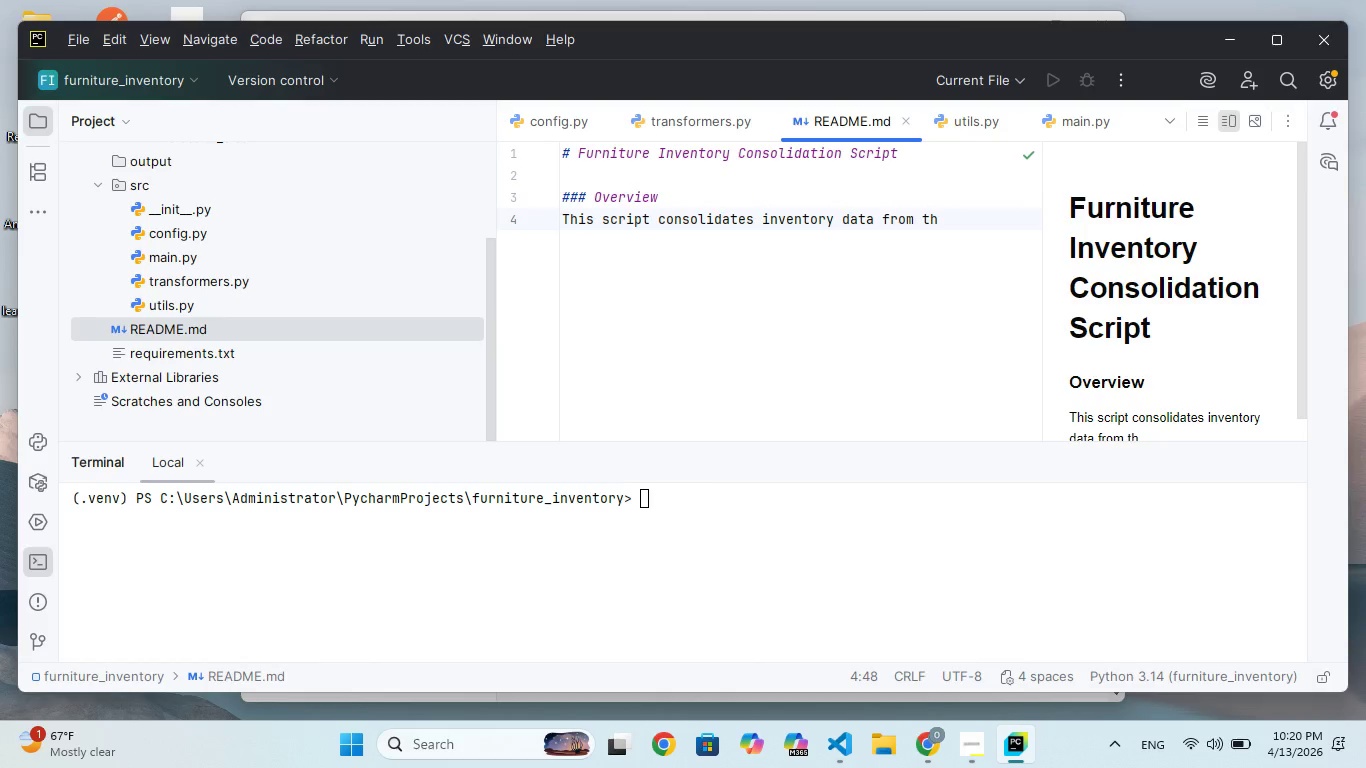 
type(ree whoesalers into a standa)
 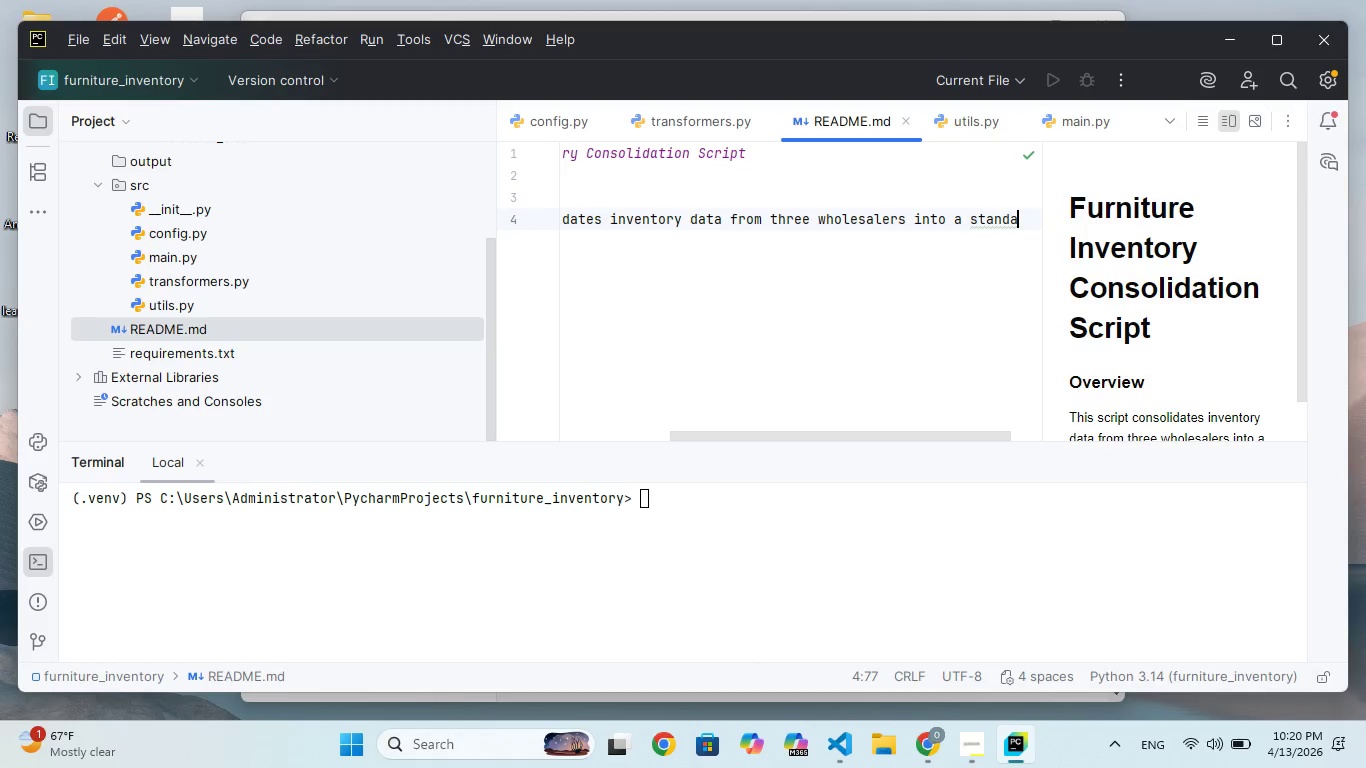 
wait(5.12)
 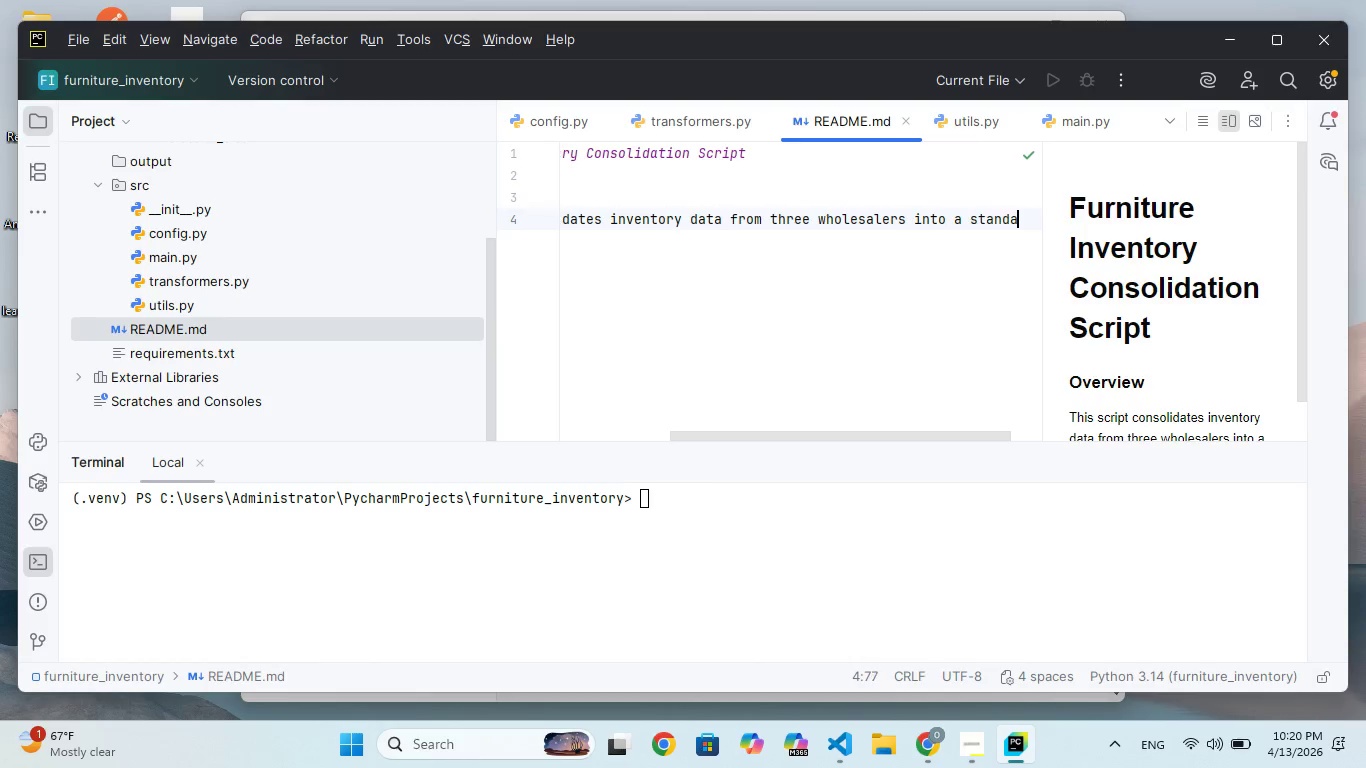 
type(rdied)
 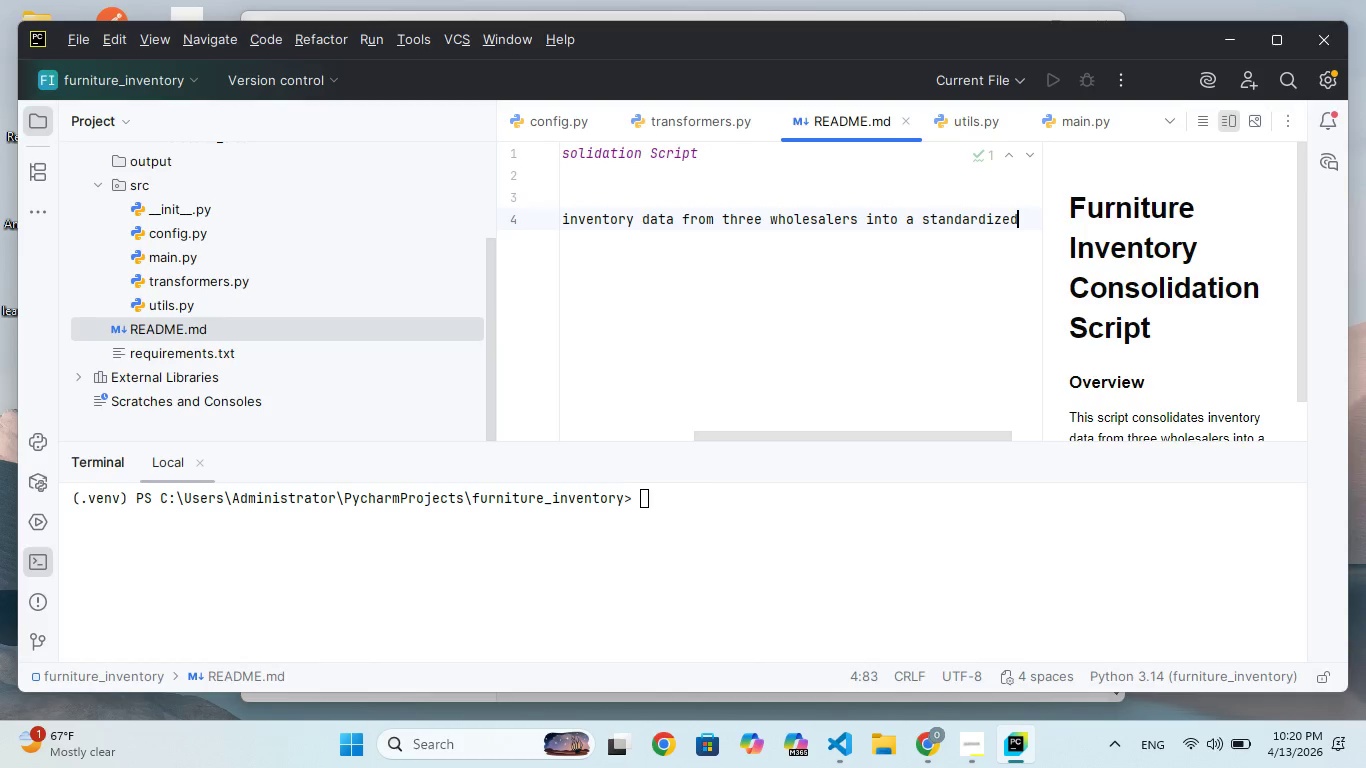 
hold_key(key=Z, duration=0.36)
 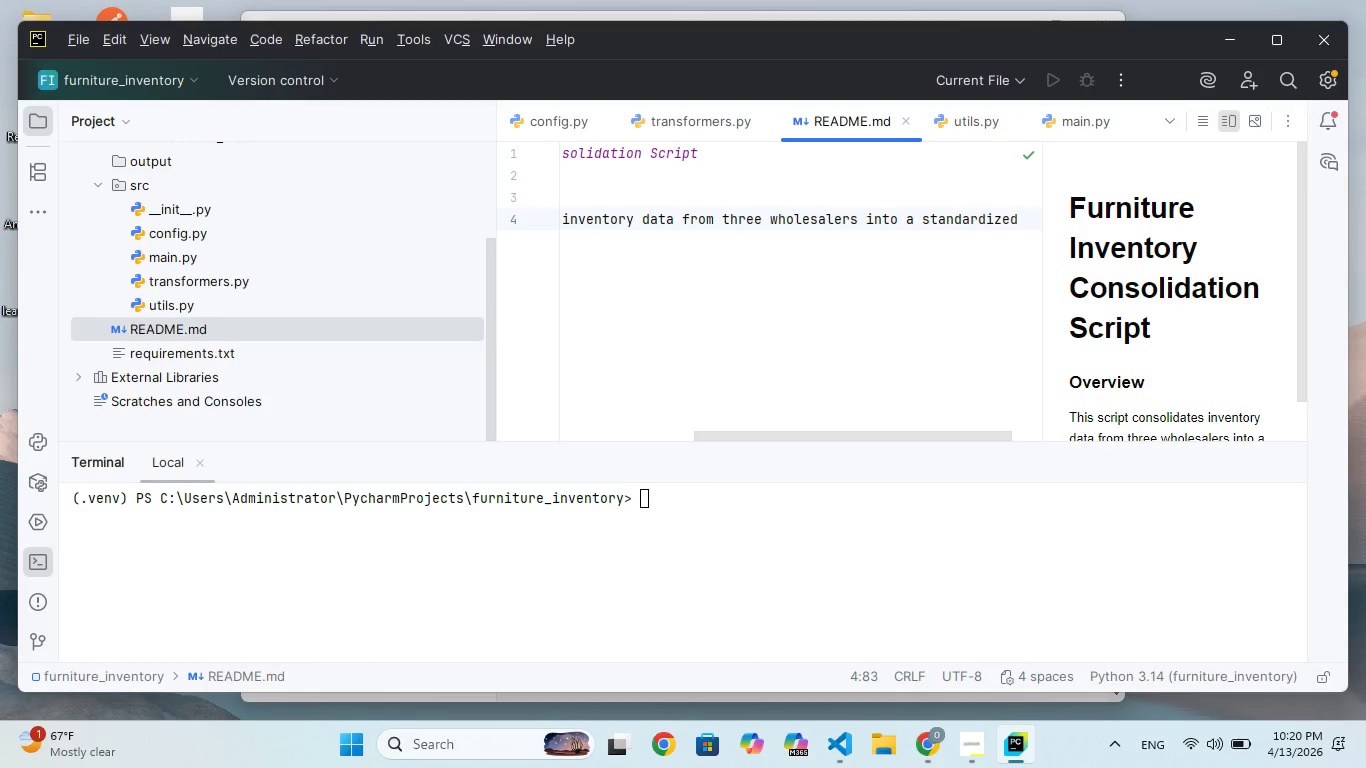 
wait(7.12)
 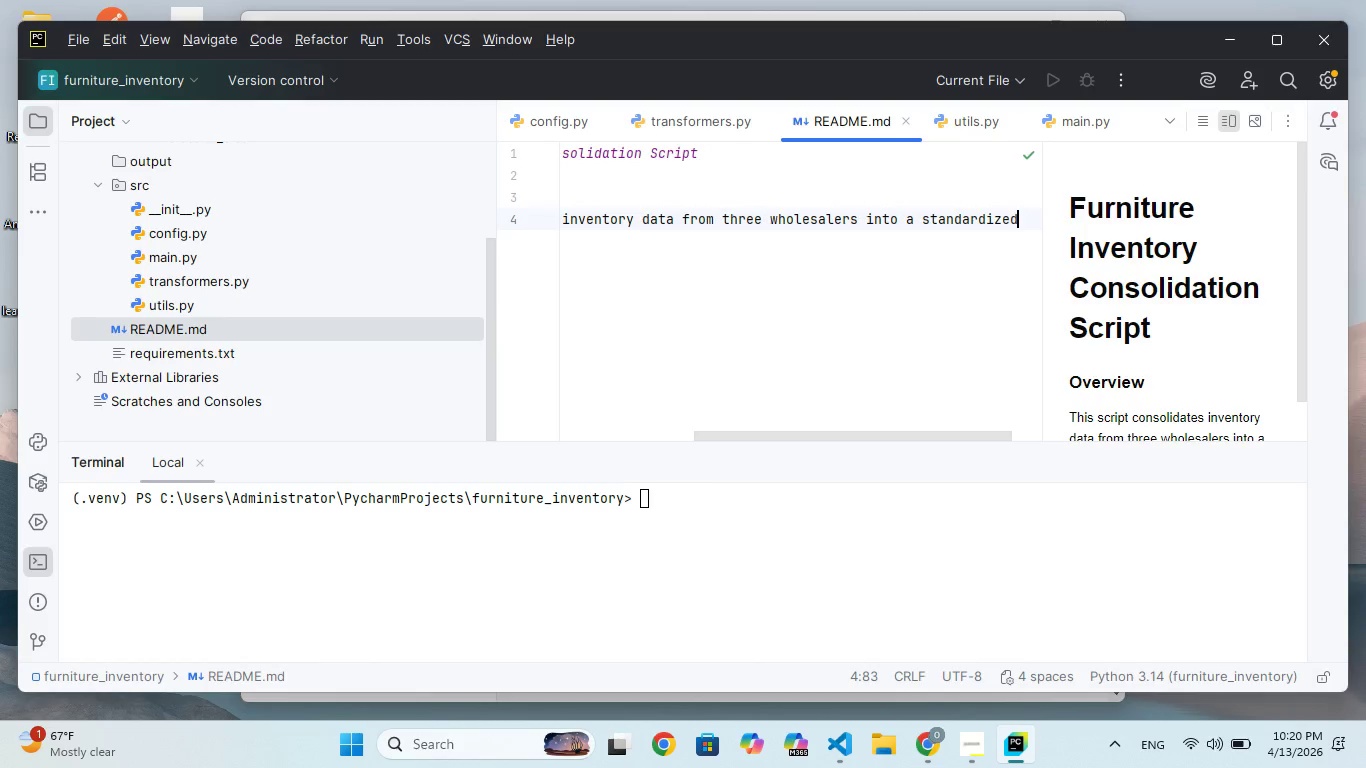 
type( frm)
 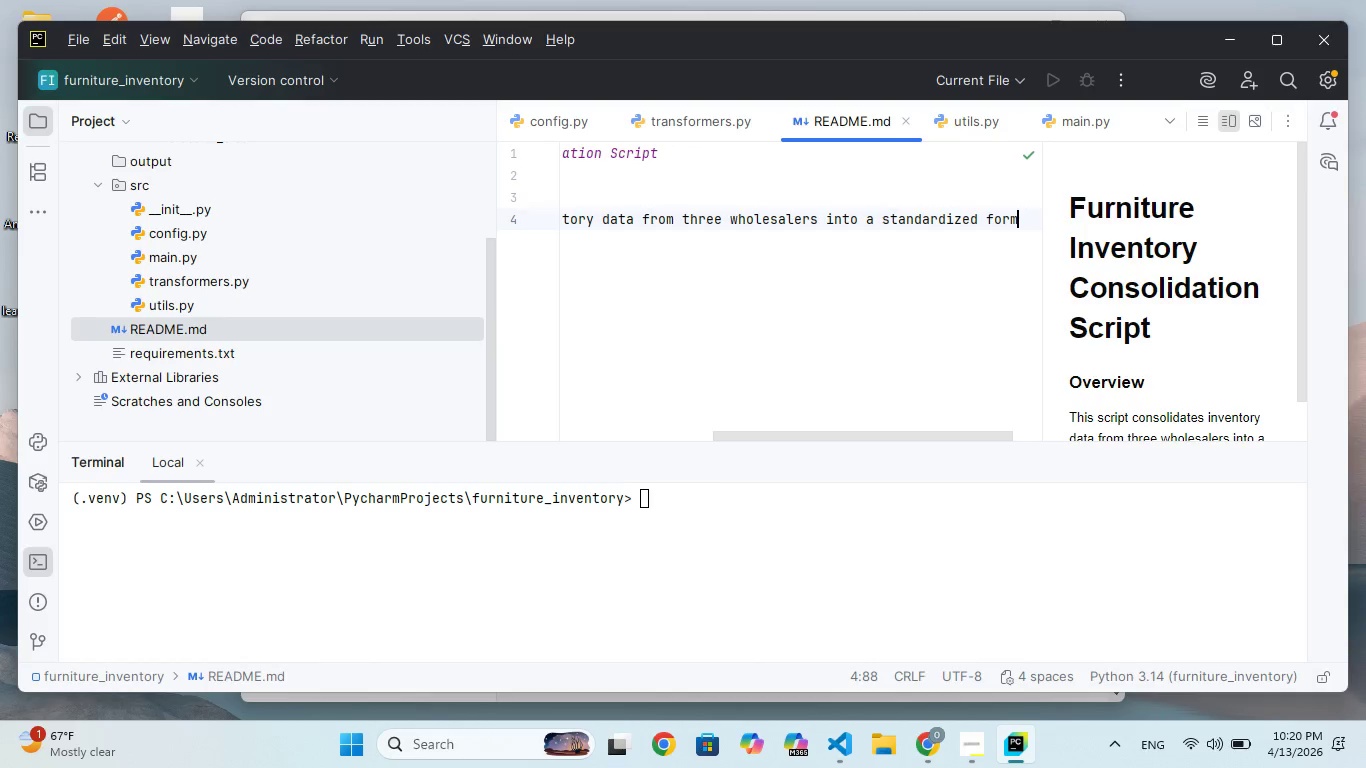 
hold_key(key=O, duration=0.33)
 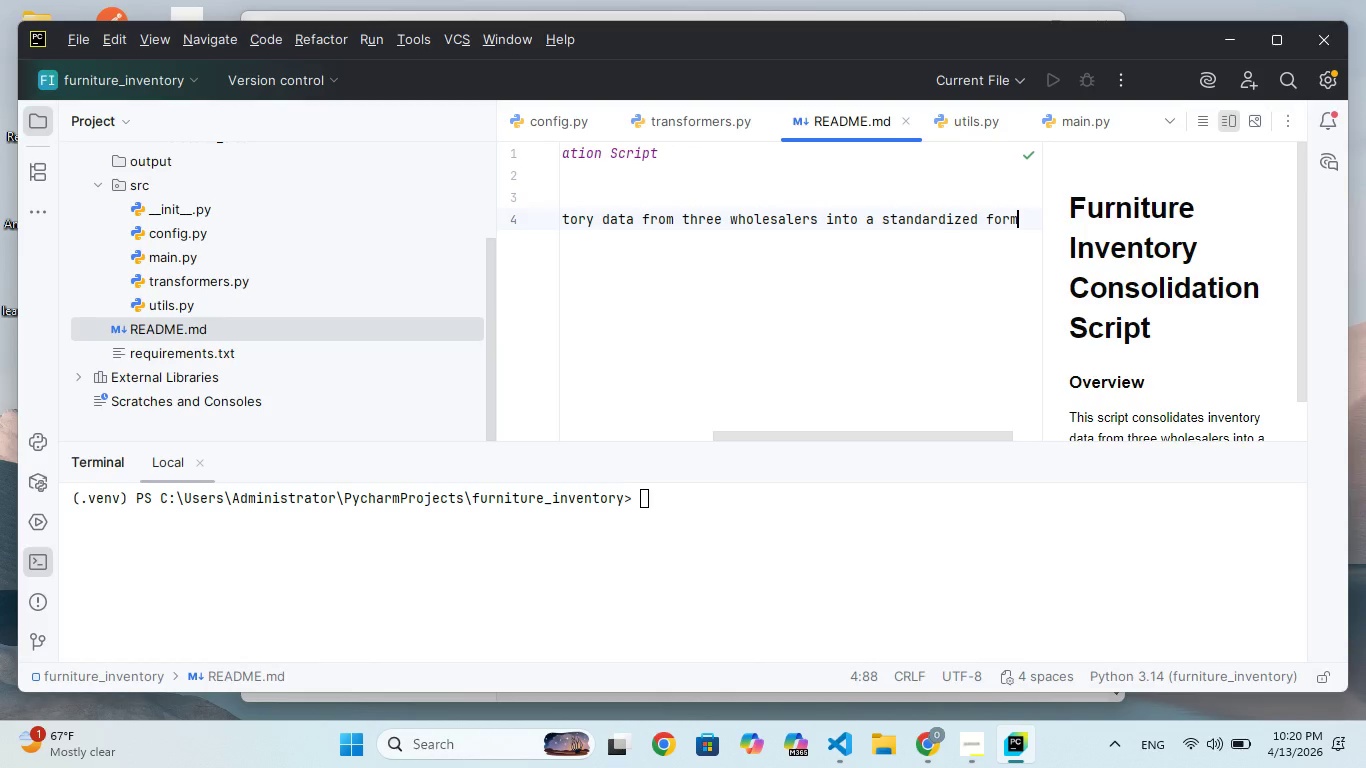 
type(at.)
 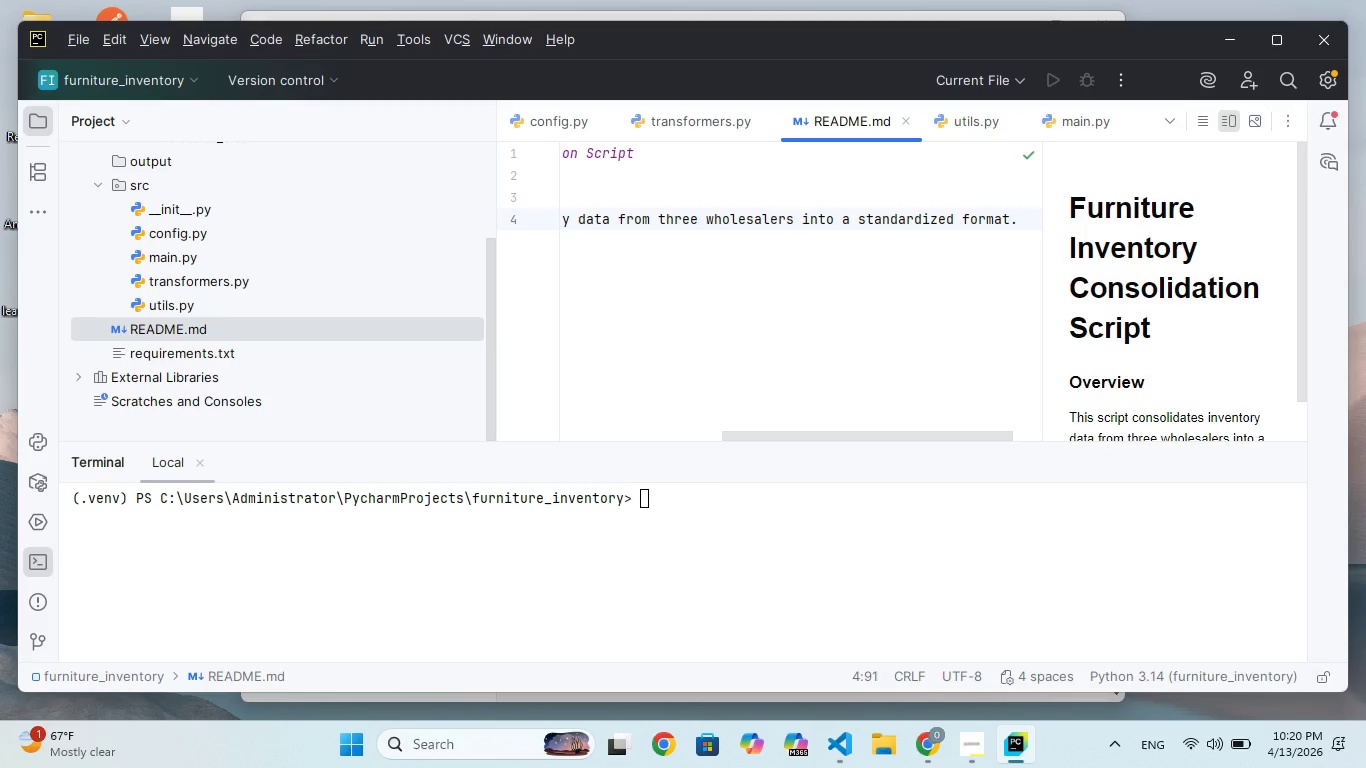 
key(Enter)
 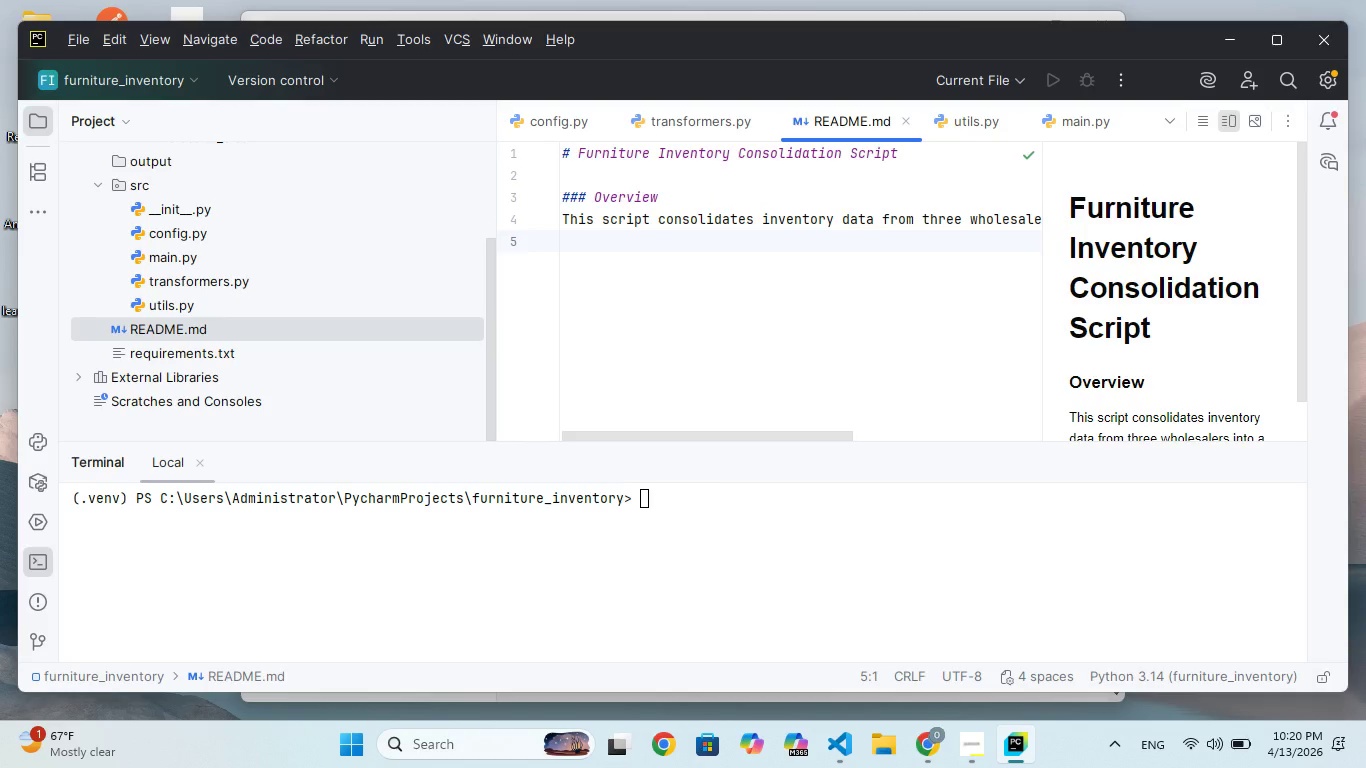 
key(Enter)
 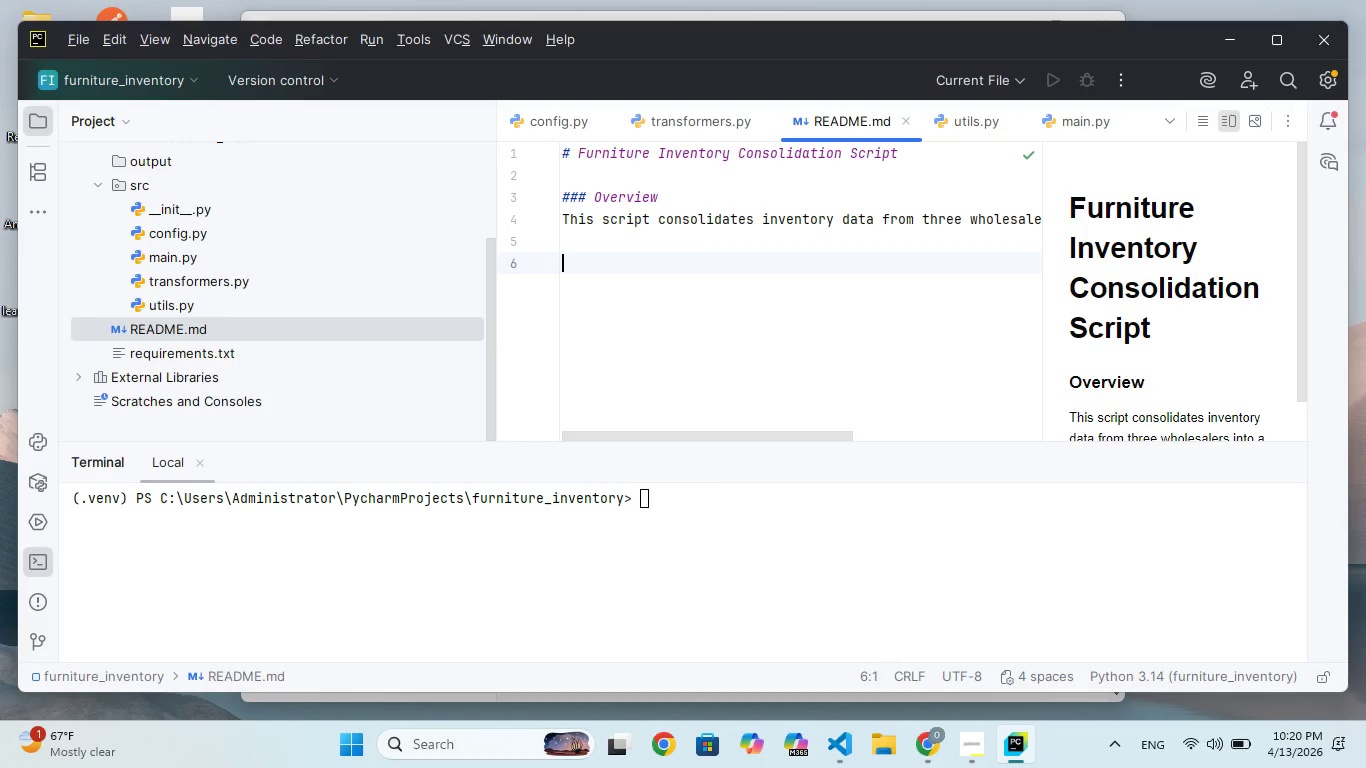 
wait(6.58)
 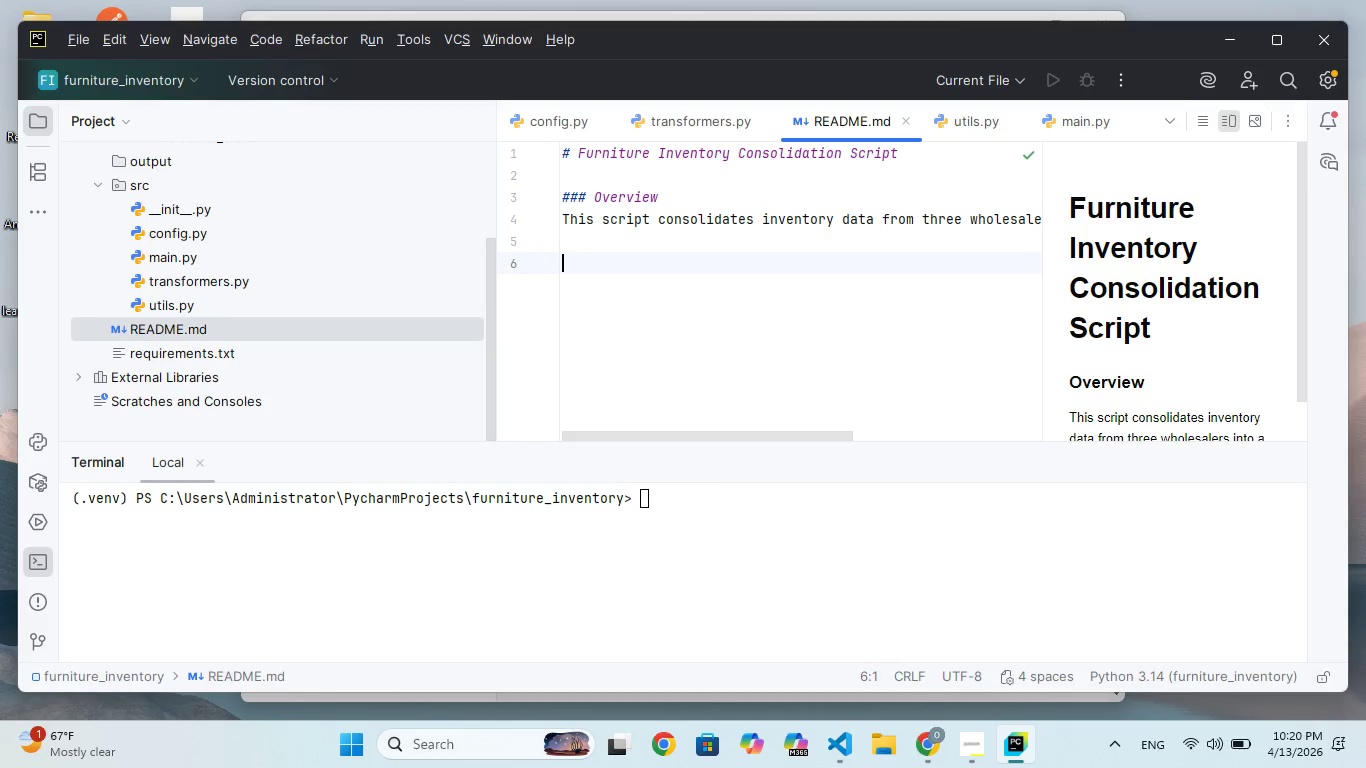 
type(##)
 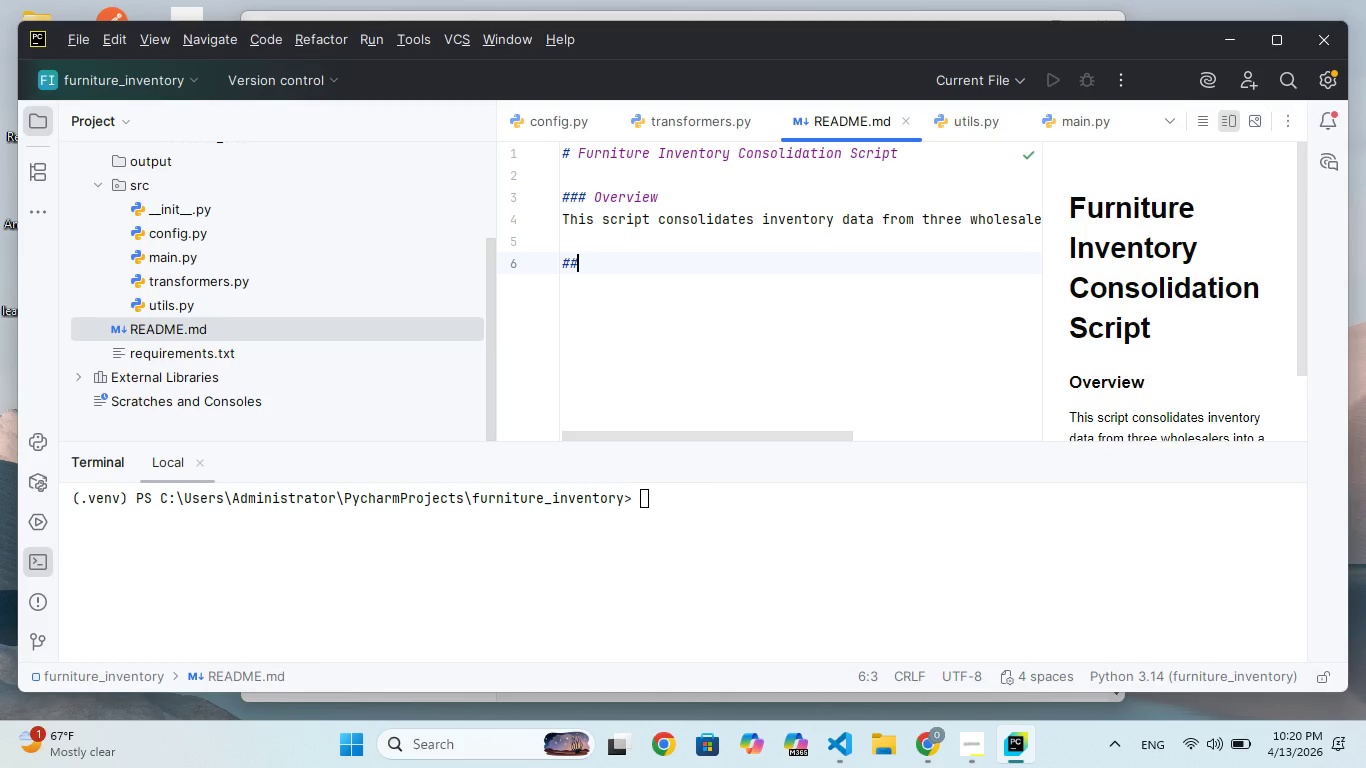 
type( Hw to Run)
 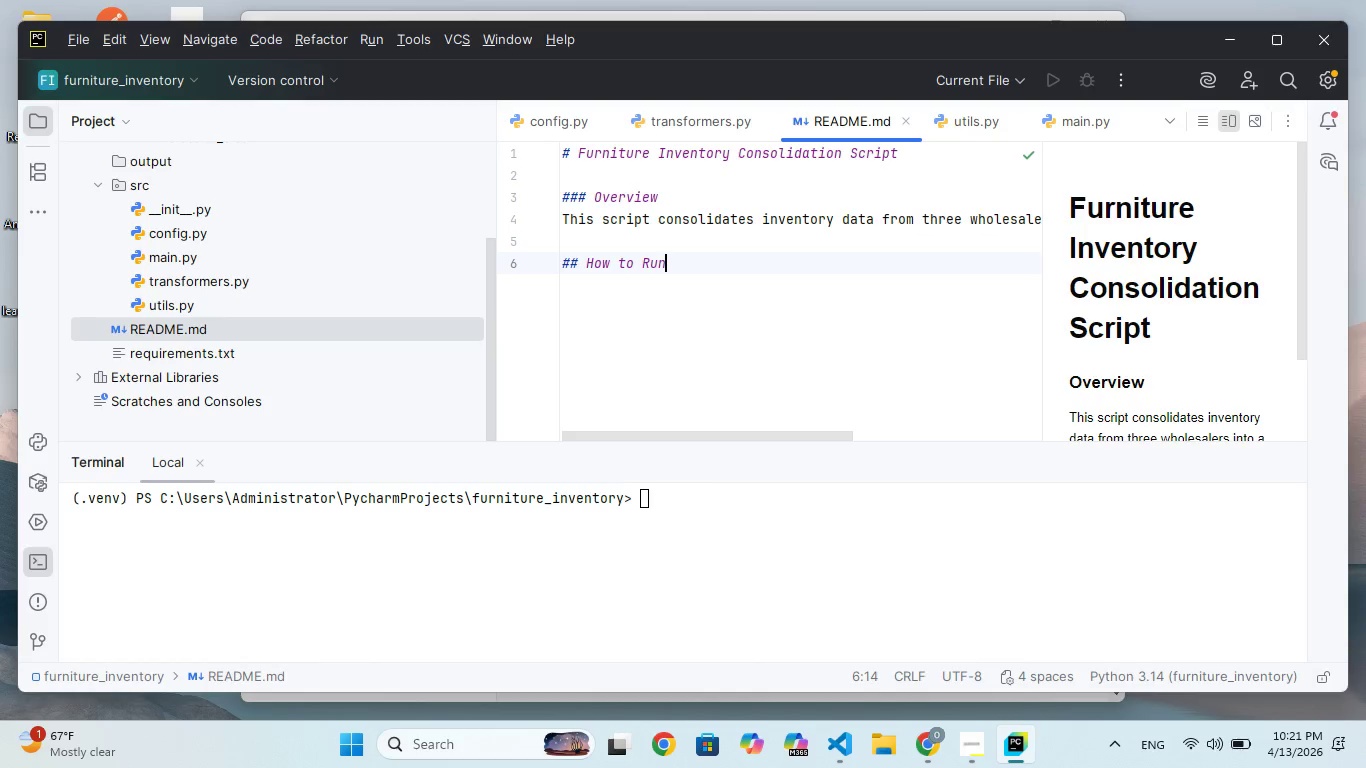 
key(Enter)
 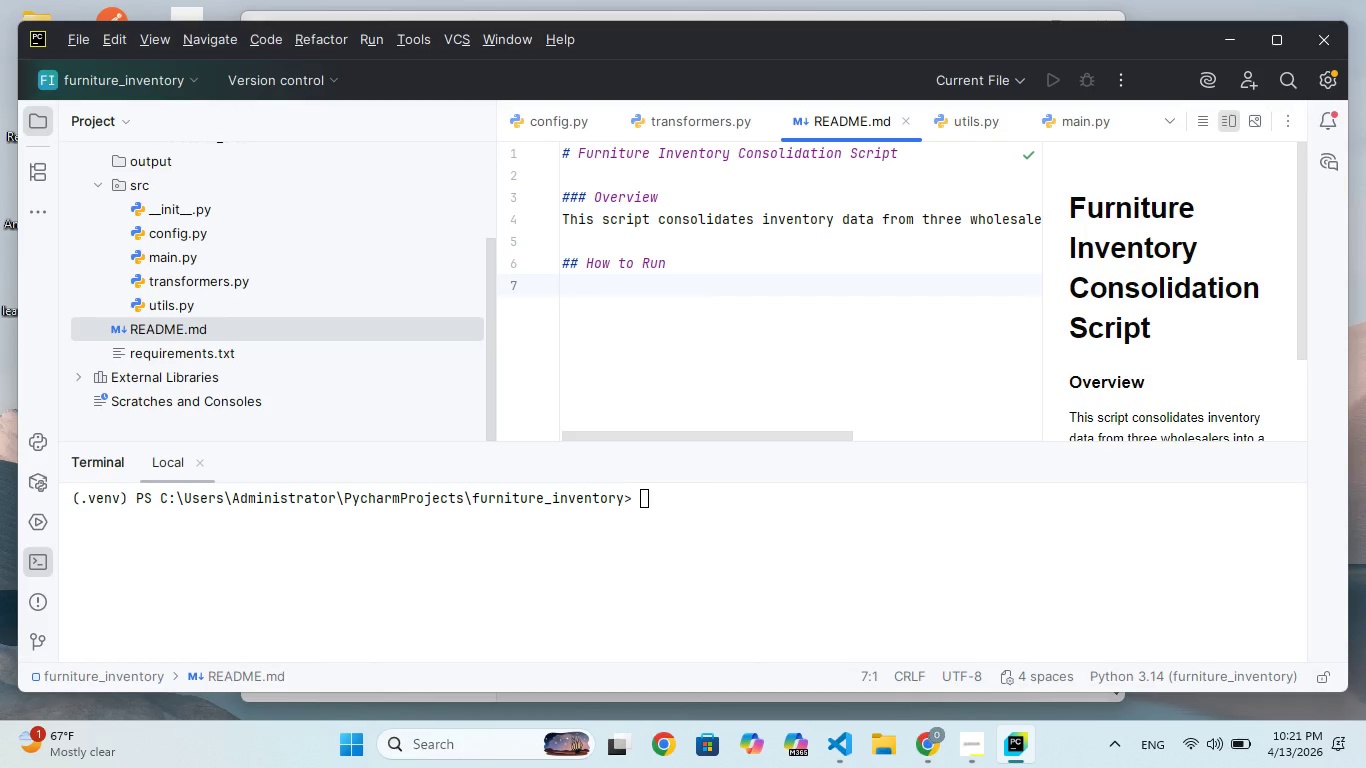 
key(Enter)
 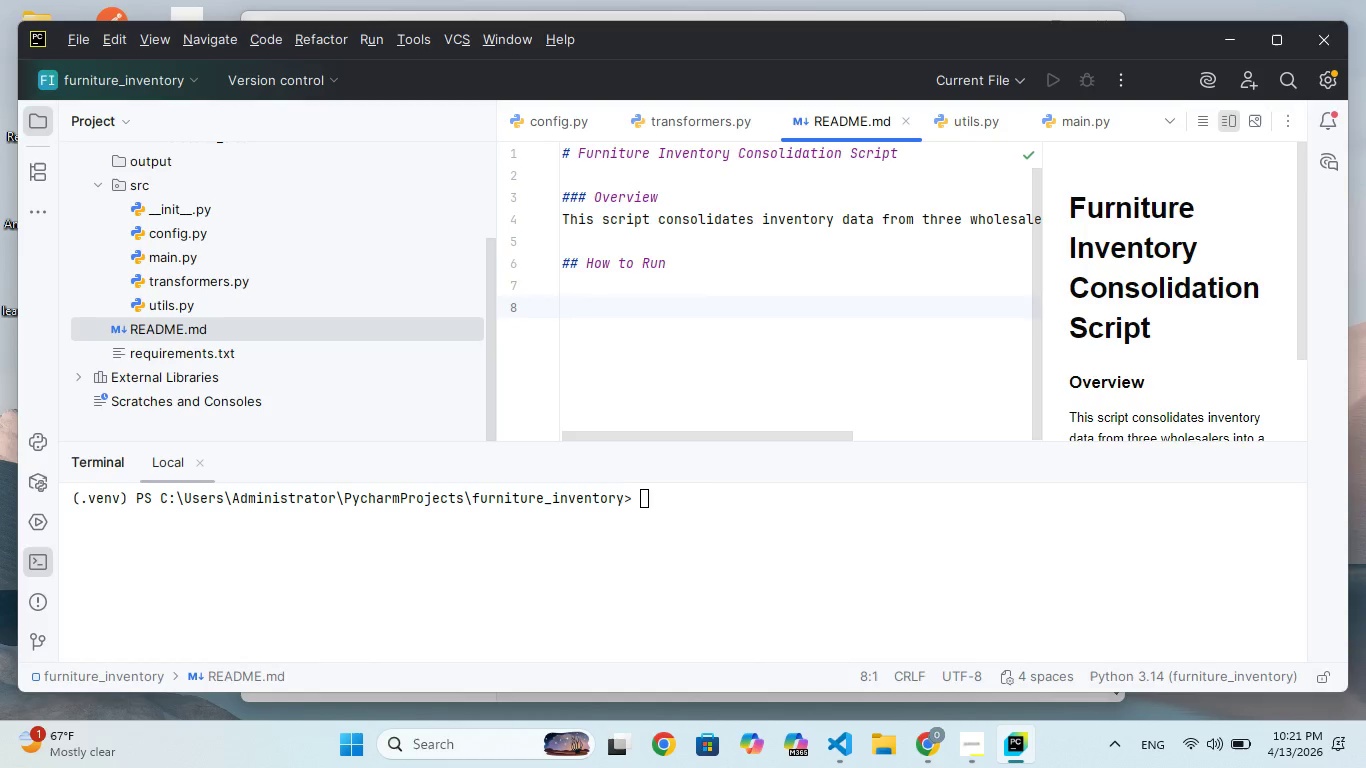 
type(```bash)
 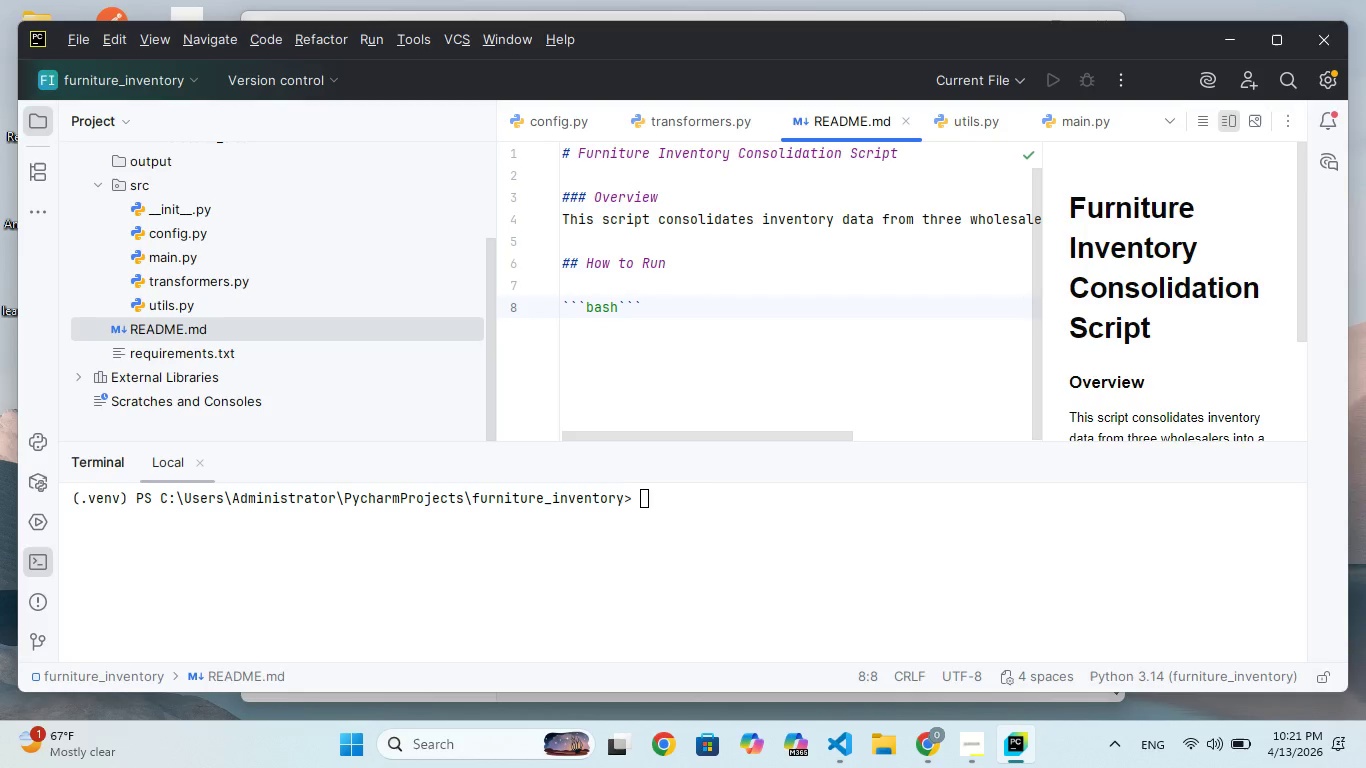 
wait(18.41)
 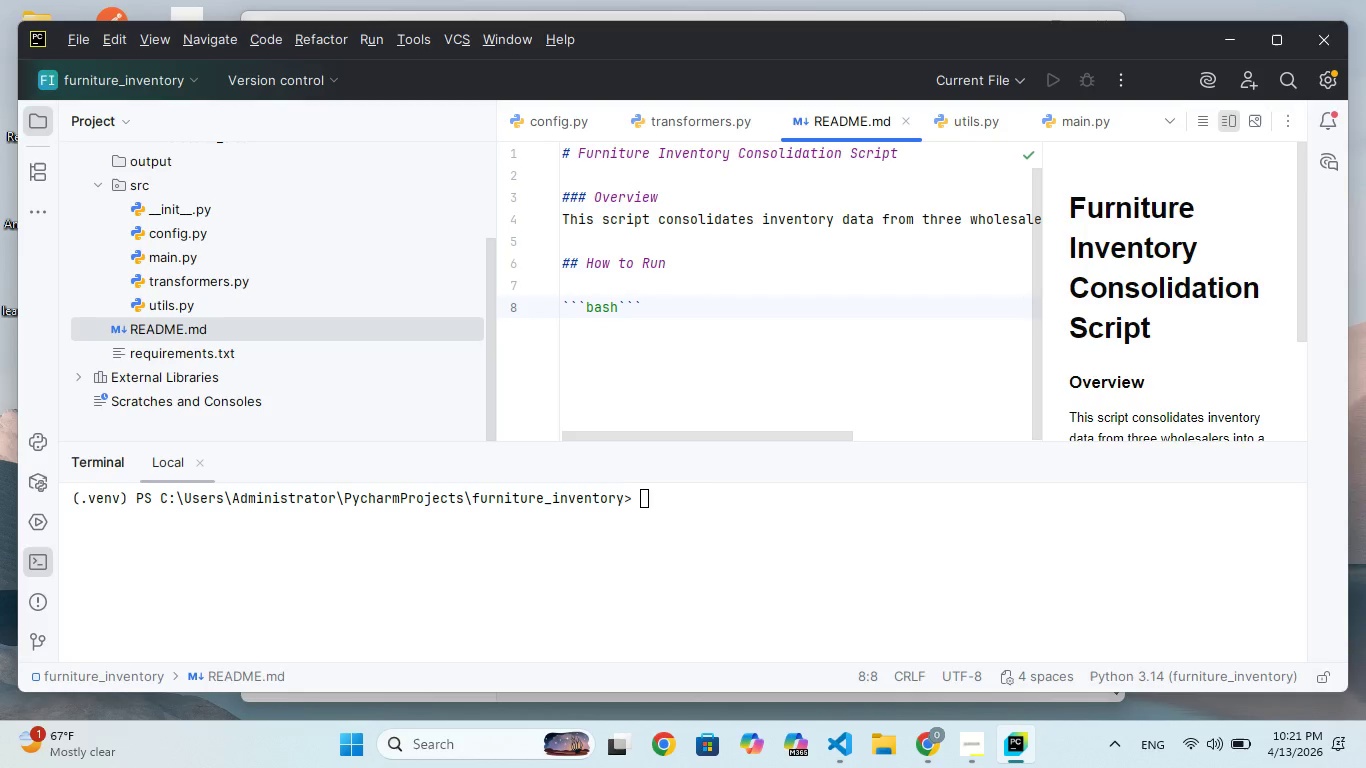 
key(Enter)
 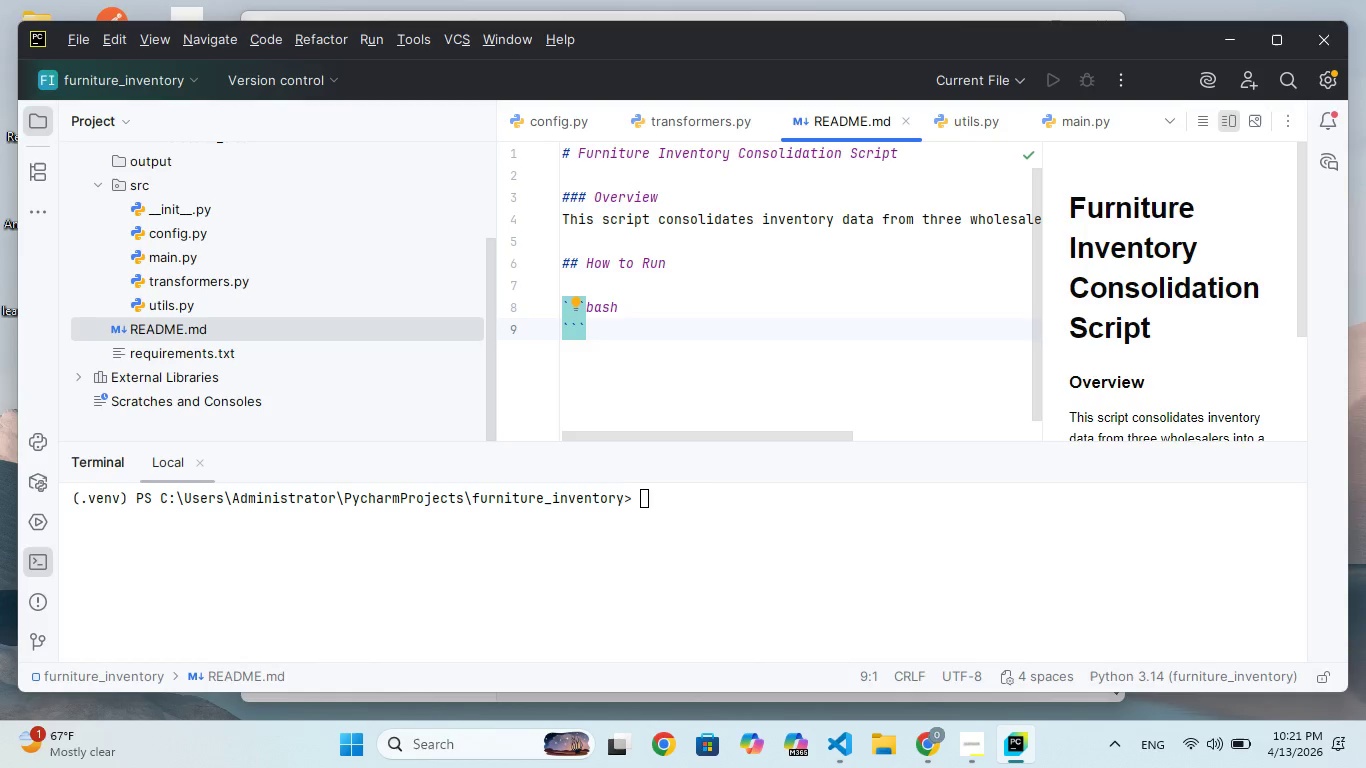 
key(ArrowUp)
 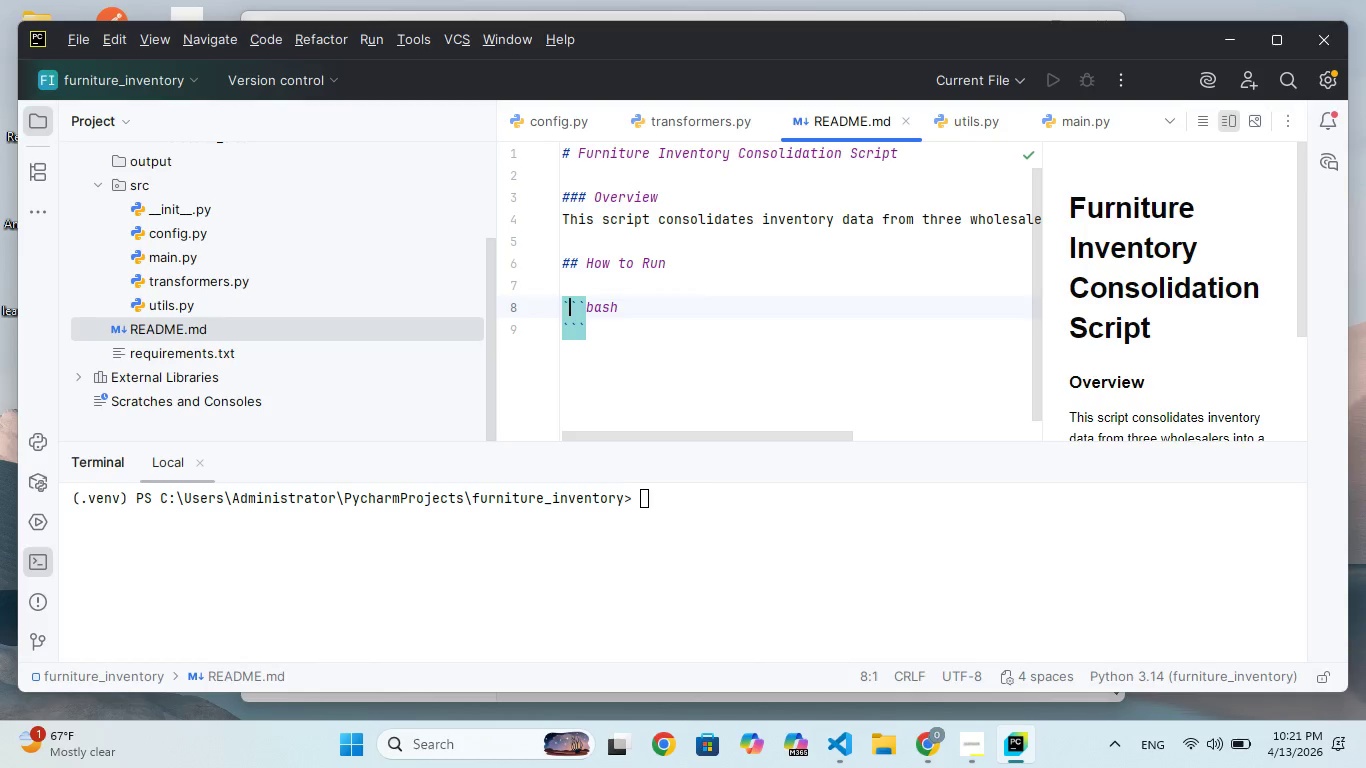 
hold_key(key=ArrowRight, duration=0.69)
 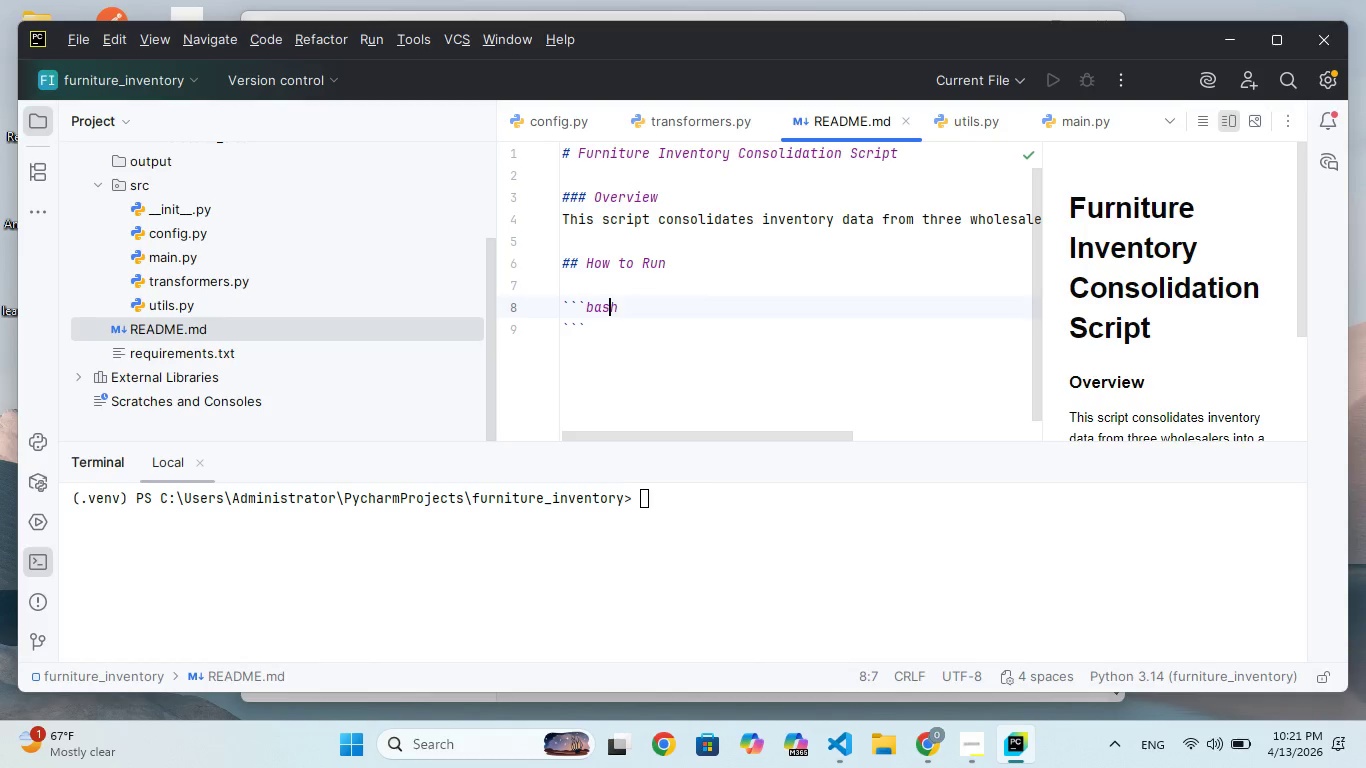 
key(ArrowRight)
 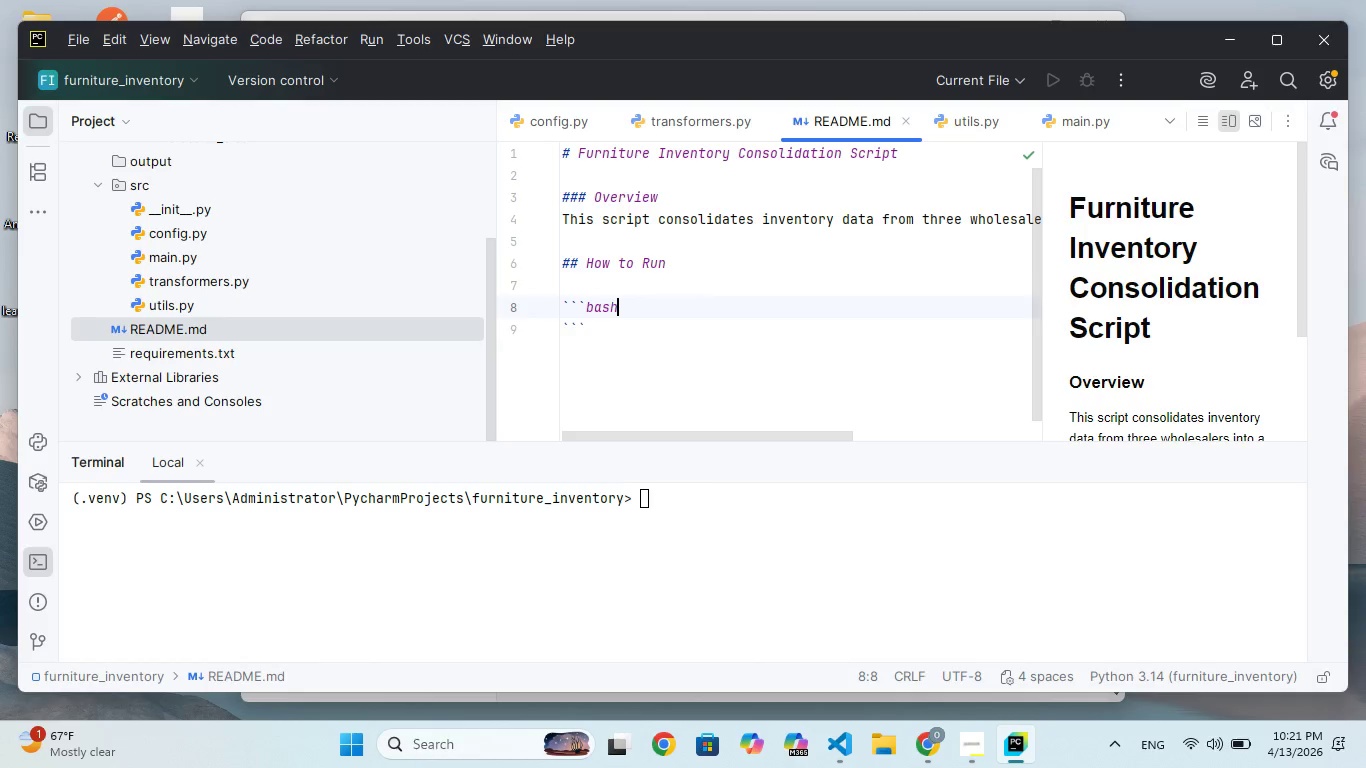 
key(Enter)
 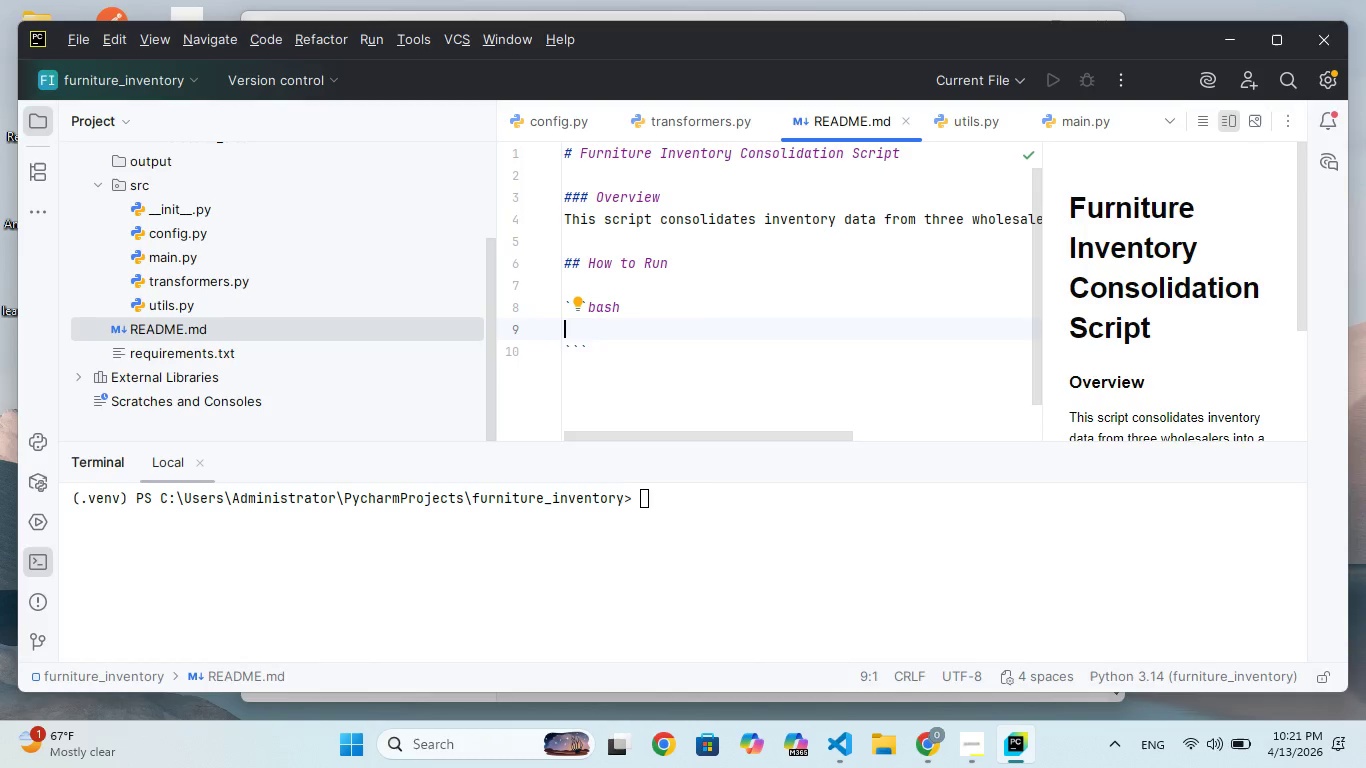 
type(pip install -r requirements,)
key(Backspace)
type(.txtx)
key(Backspace)
 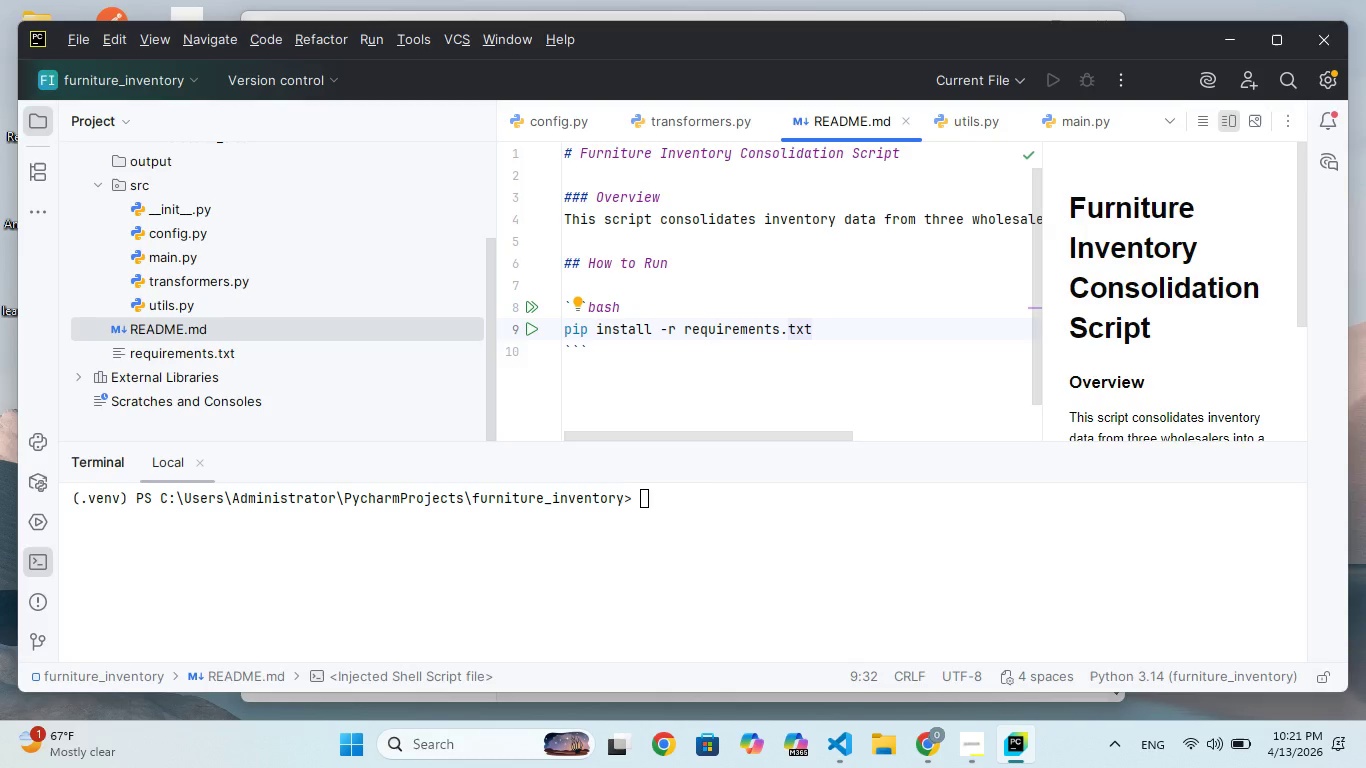 
key(Enter)
 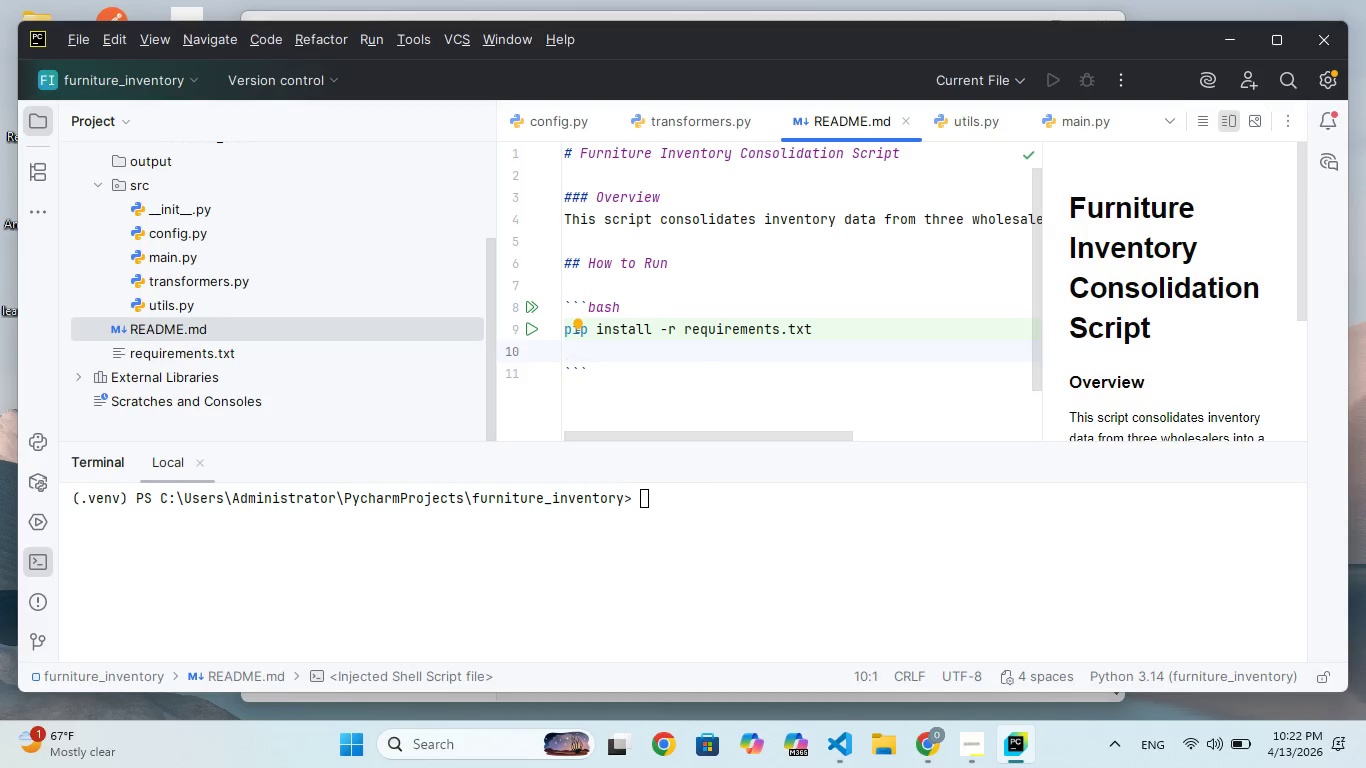 
type(pip)
key(Backspace)
key(Backspace)
type(yton c)
key(Backspace)
type(c/min.u)
key(Backspace)
type(y)
 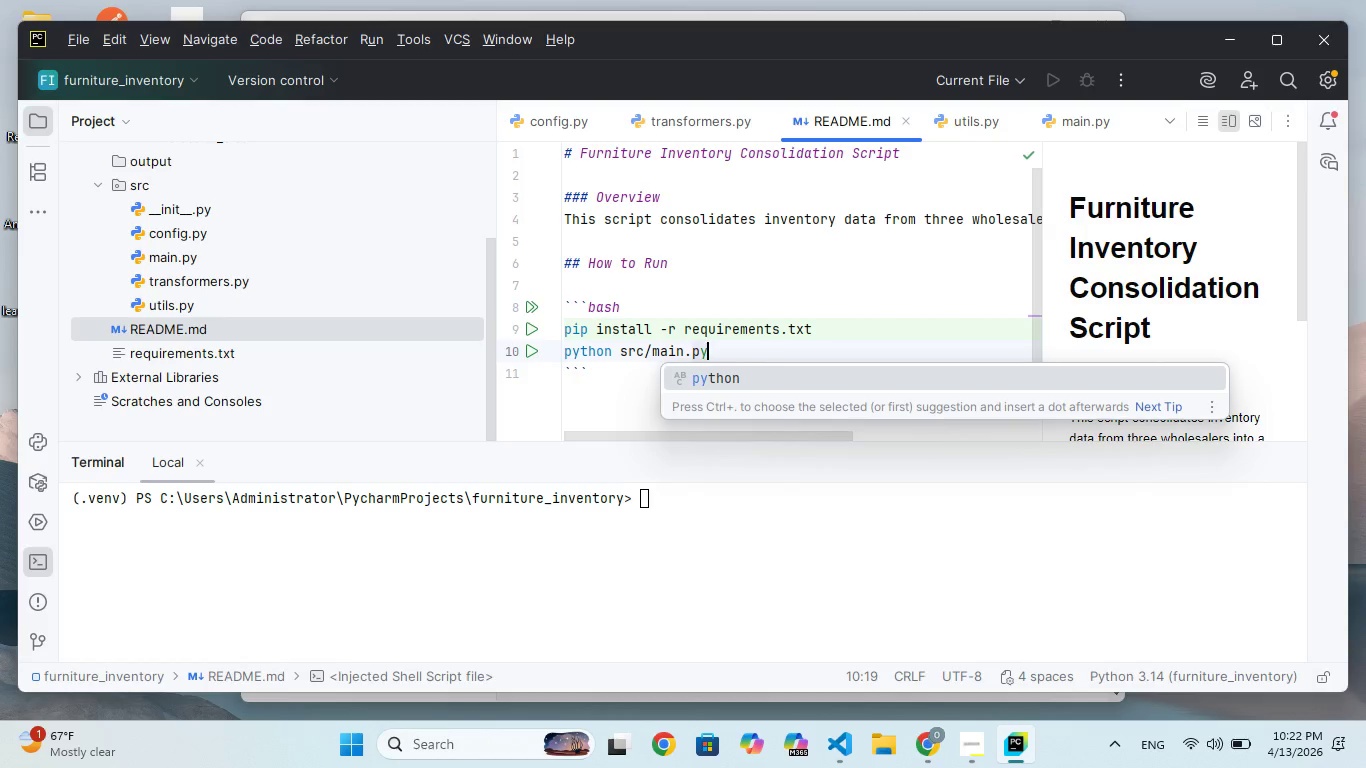 
hold_key(key=H, duration=0.31)
 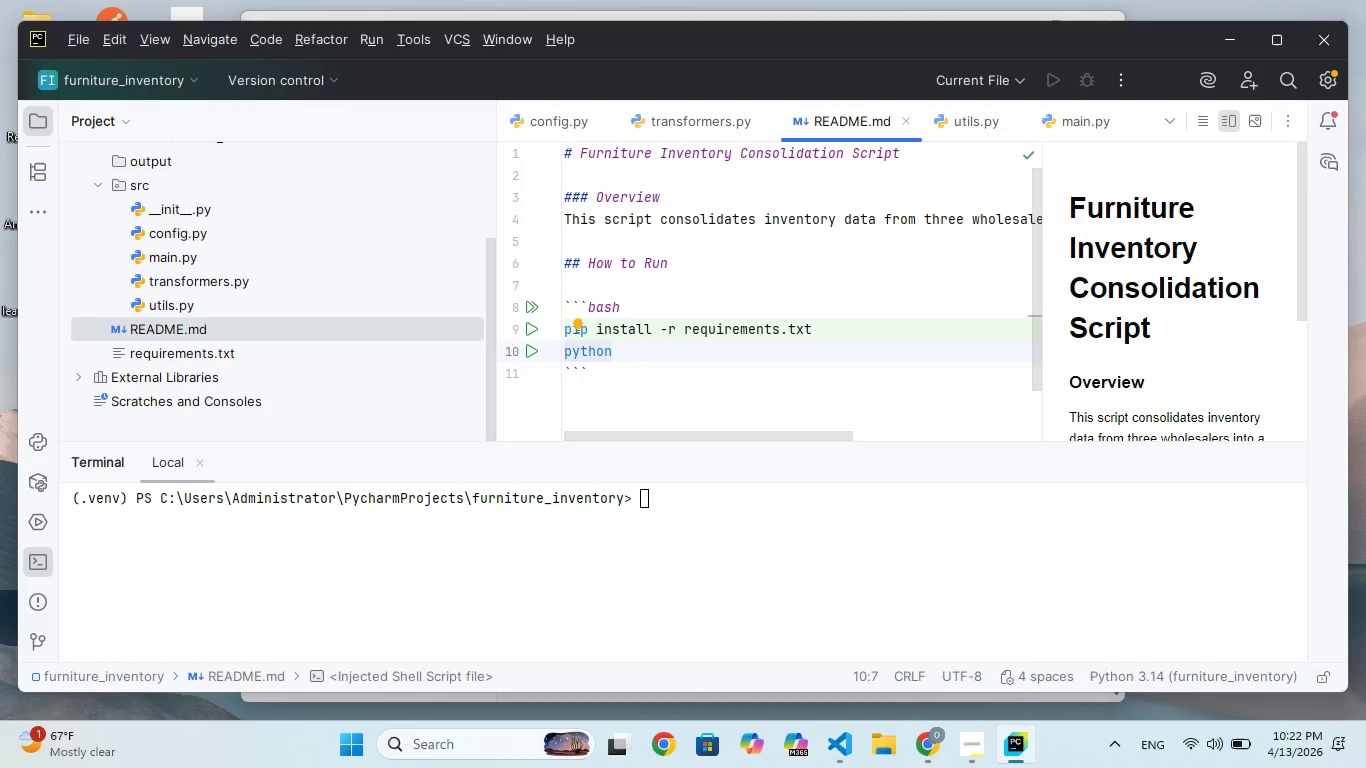 
hold_key(key=S, duration=0.31)
 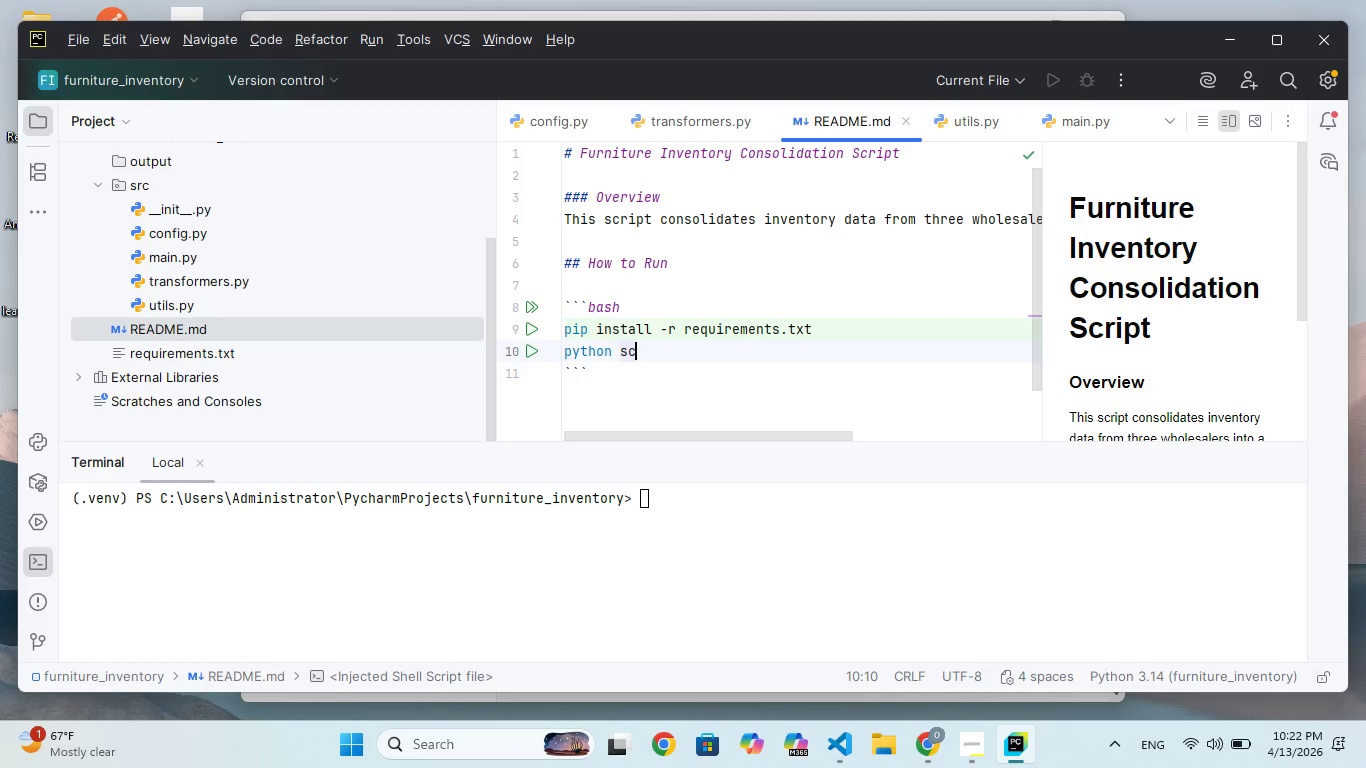 
hold_key(key=R, duration=0.34)
 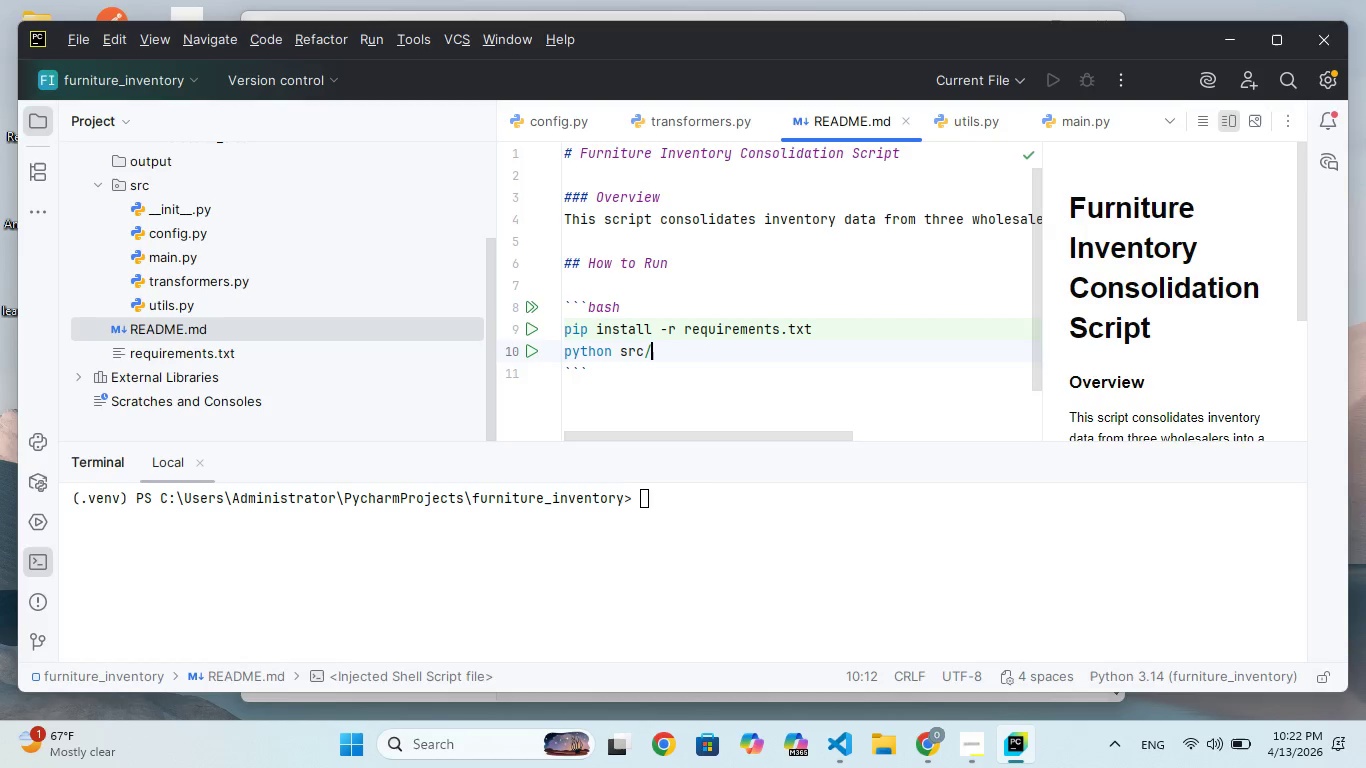 
hold_key(key=A, duration=0.38)
 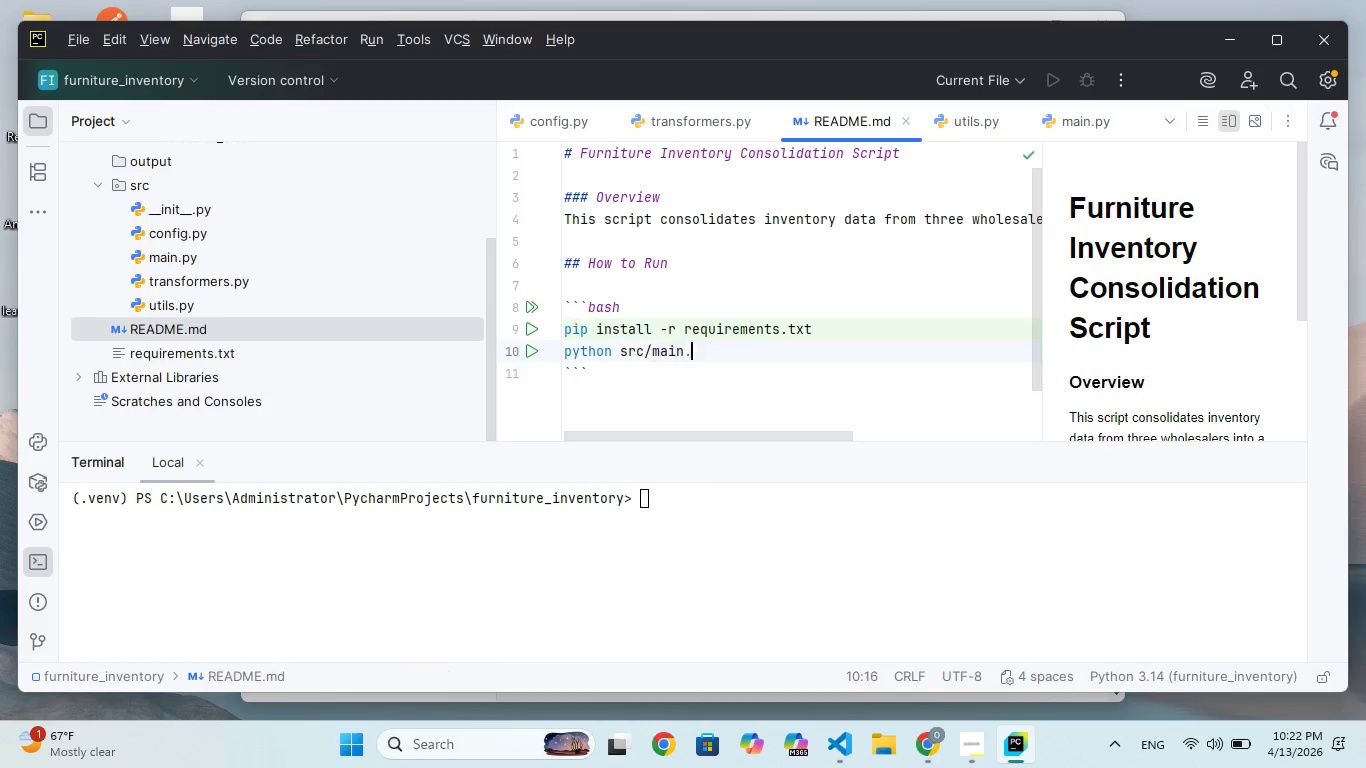 
wait(60.53)
 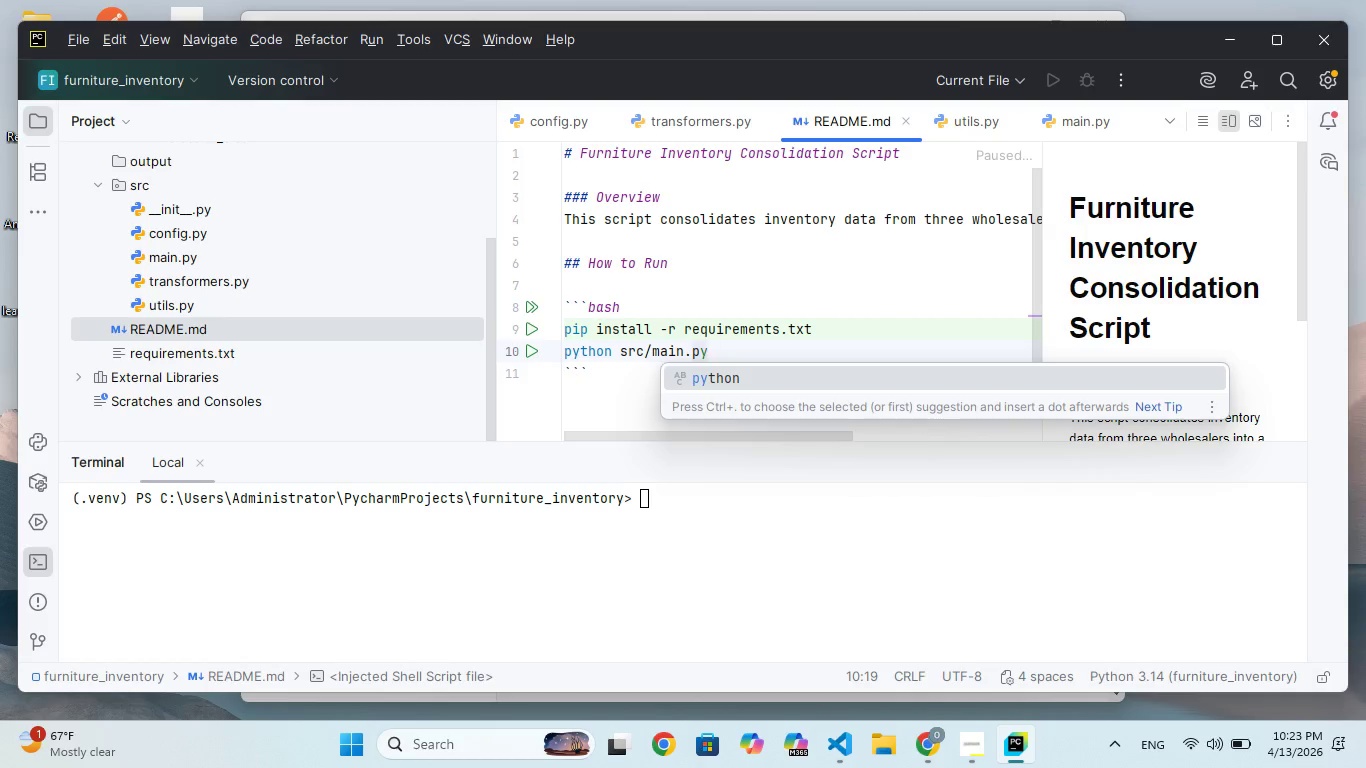 
hold_key(key=ArrowUp, duration=0.67)
 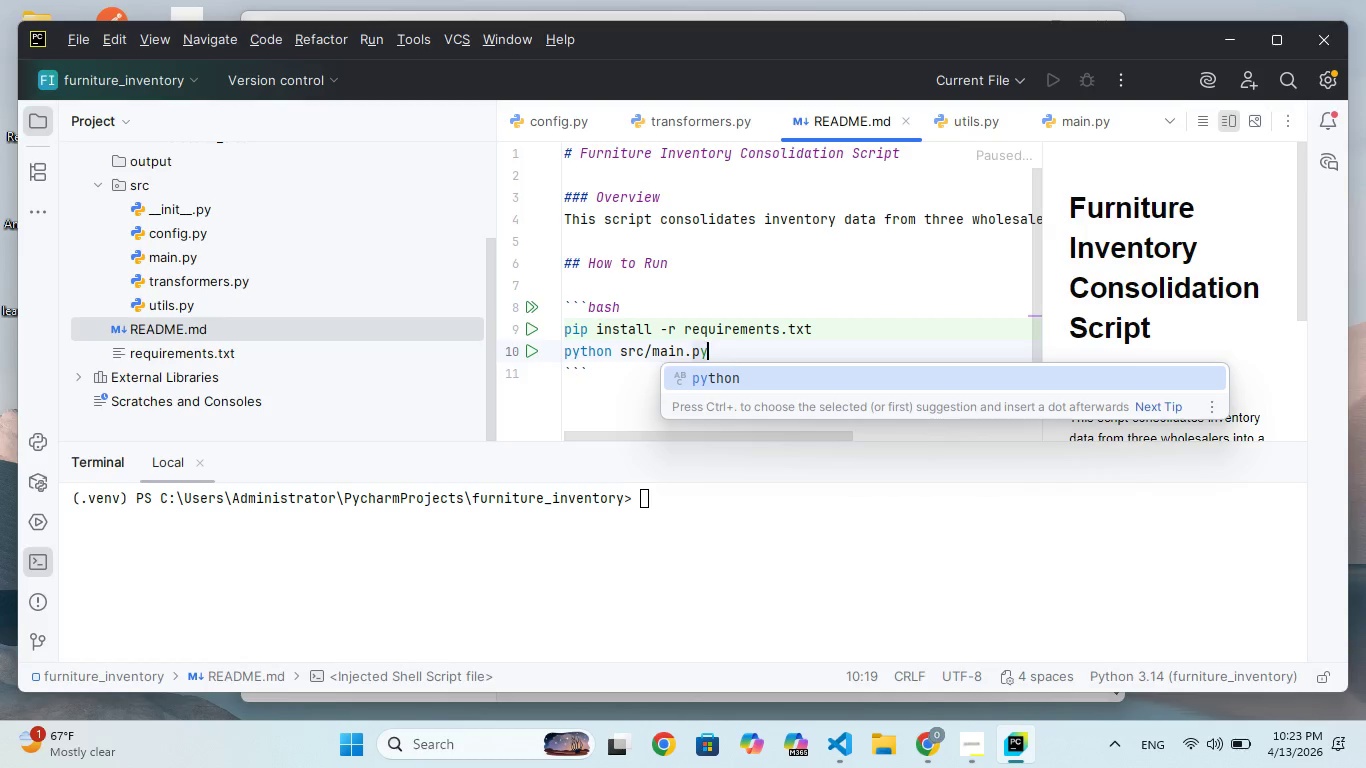 
key(ArrowUp)
 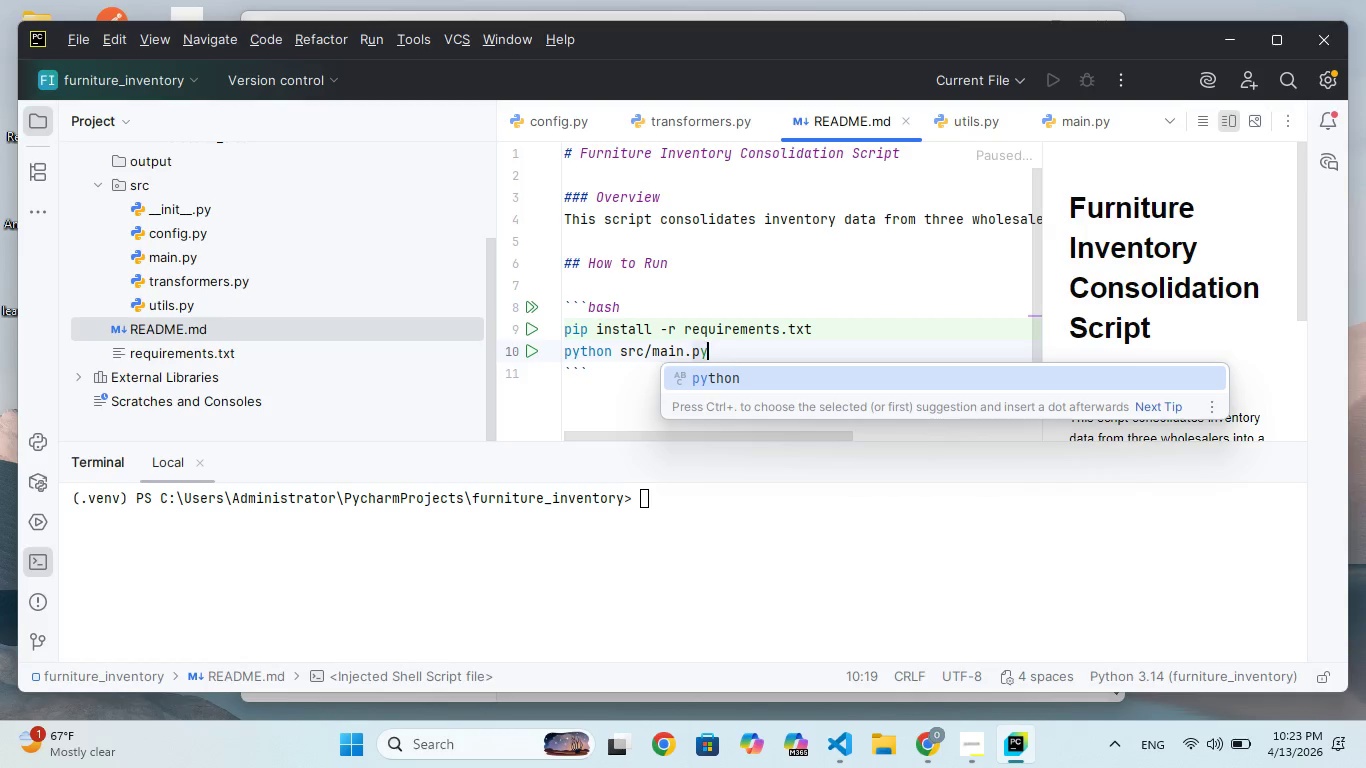 
key(ArrowUp)
 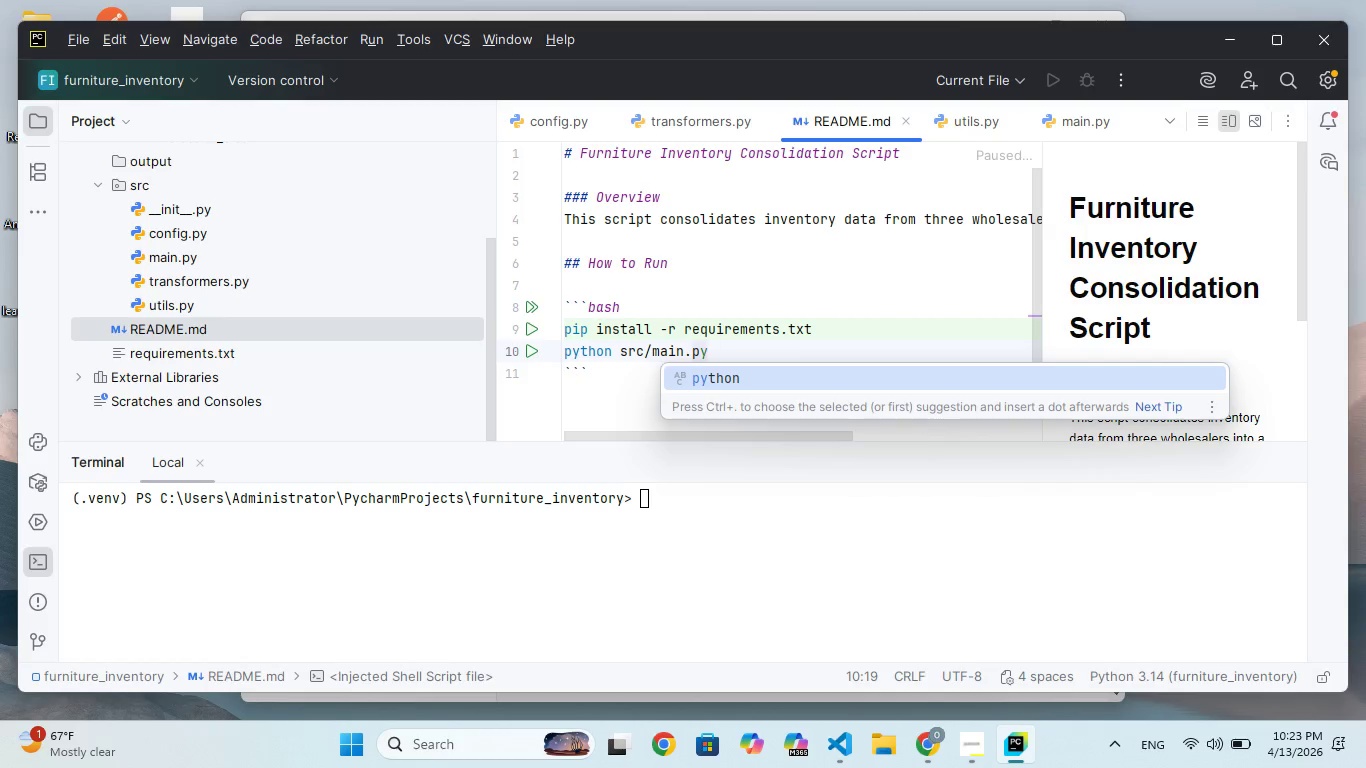 
key(ArrowUp)
 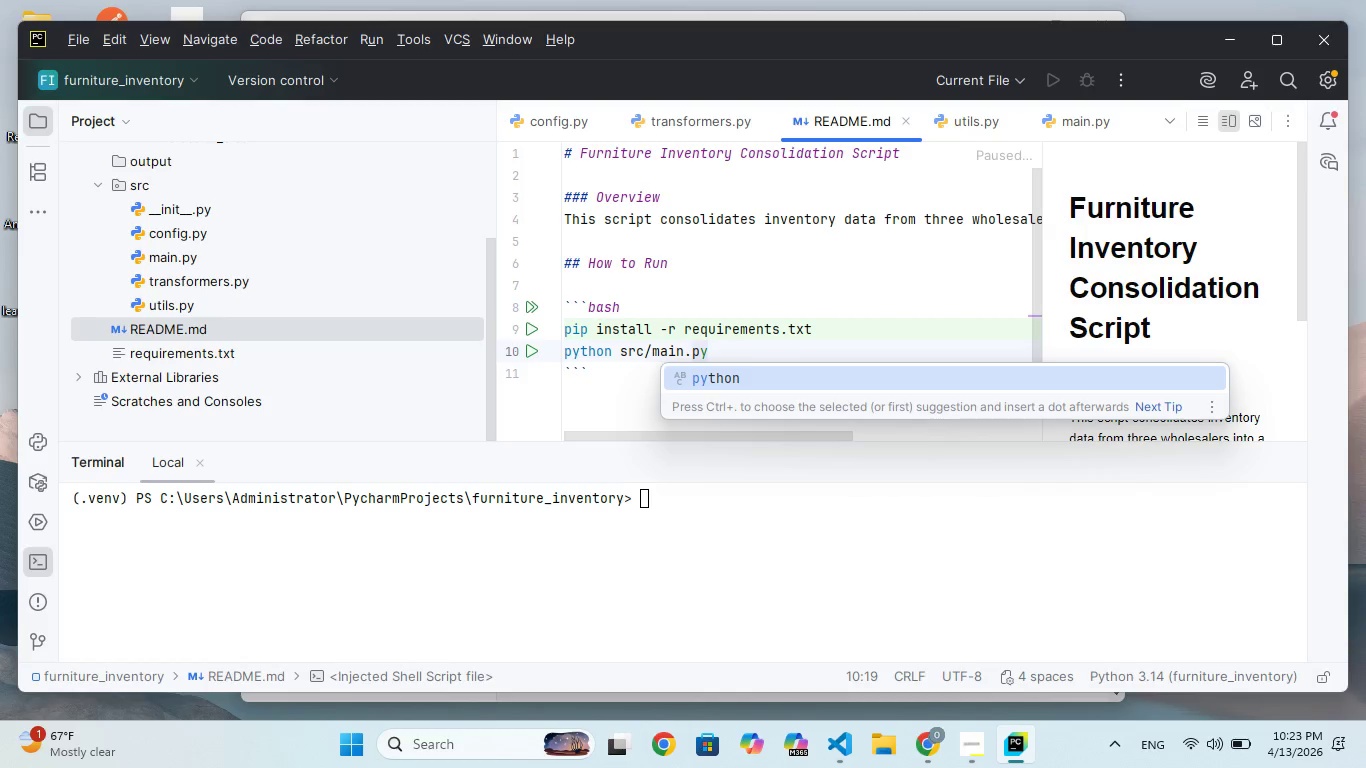 
key(ArrowUp)
 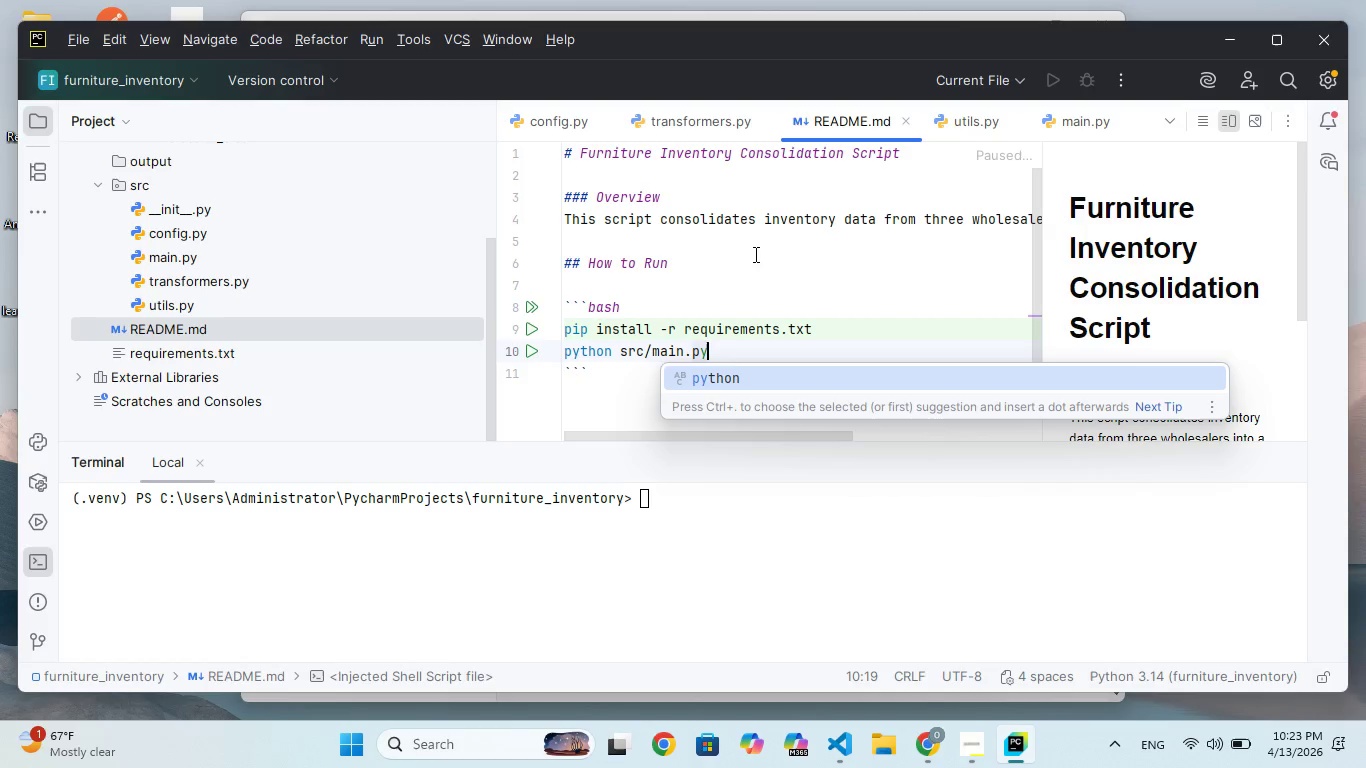 
right_click([751, 227])
 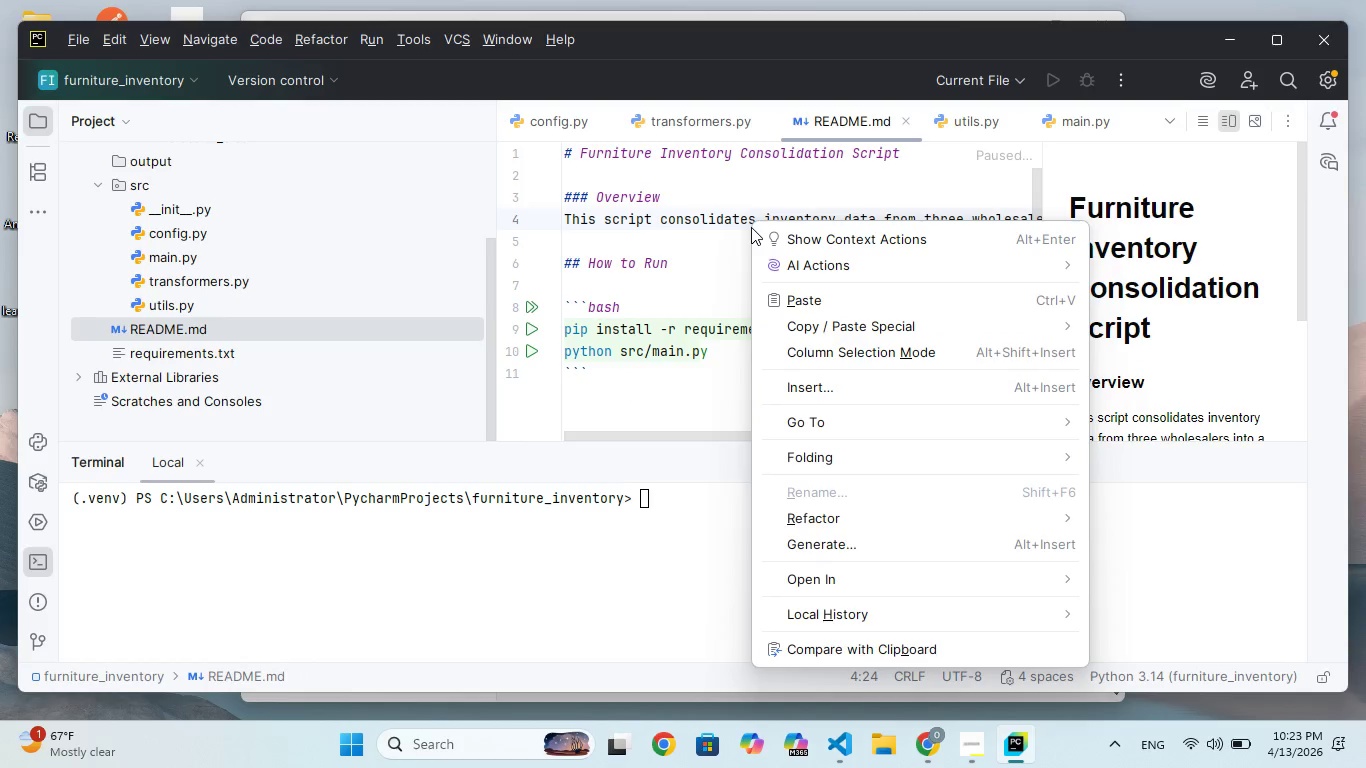 
left_click([751, 227])
 